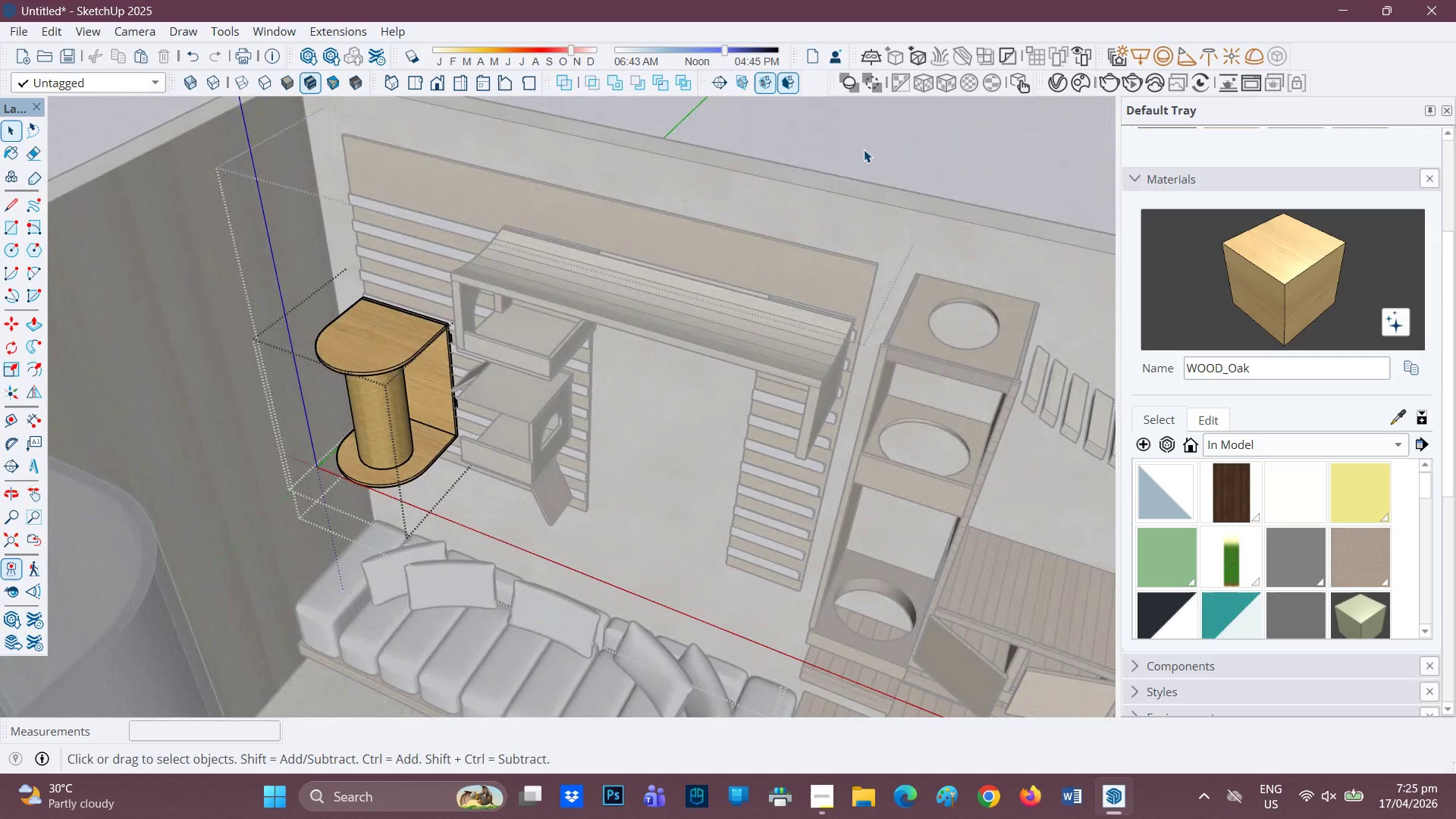 
double_click([864, 149])
 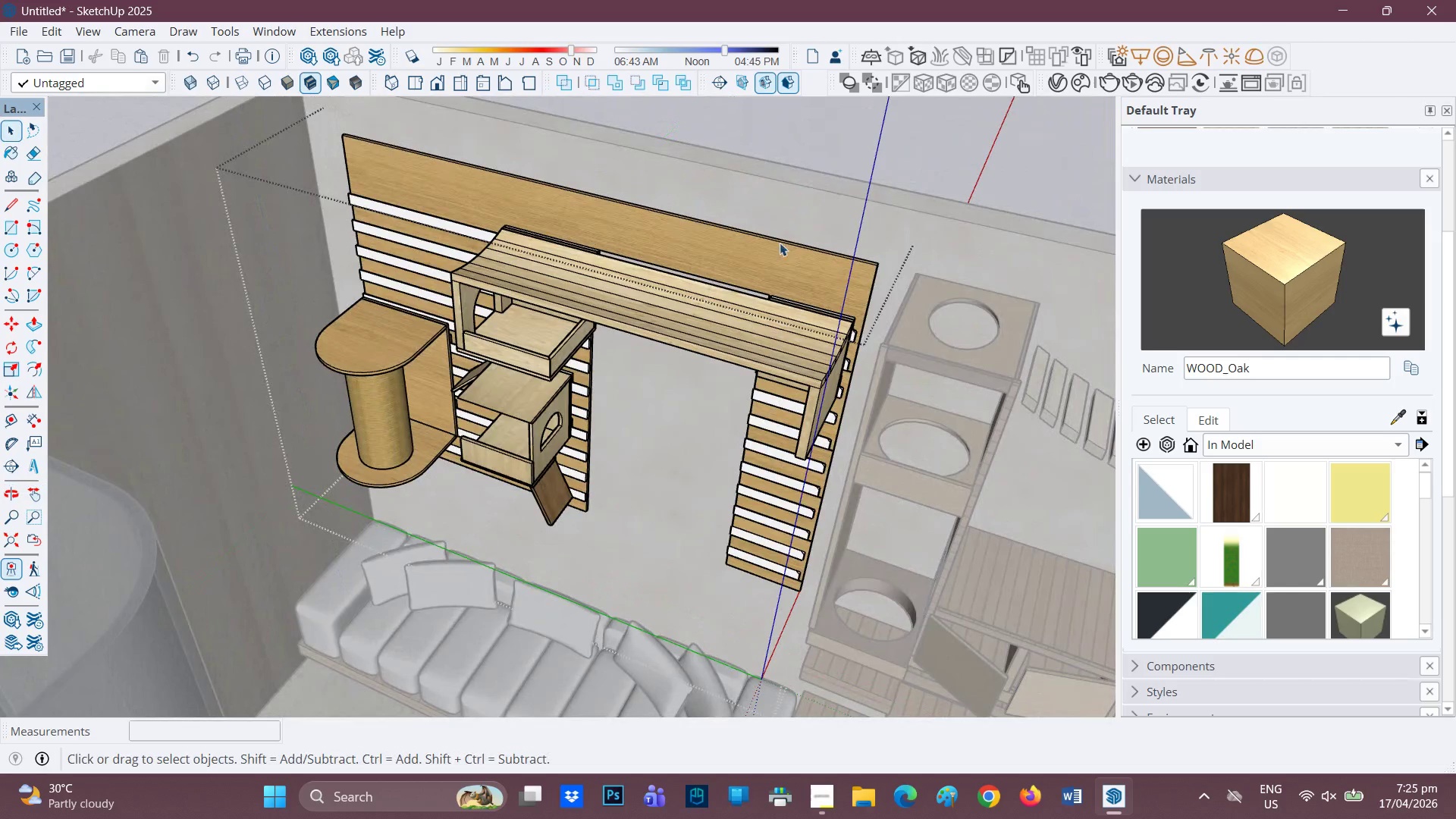 
scroll: coordinate [583, 474], scroll_direction: down, amount: 6.0
 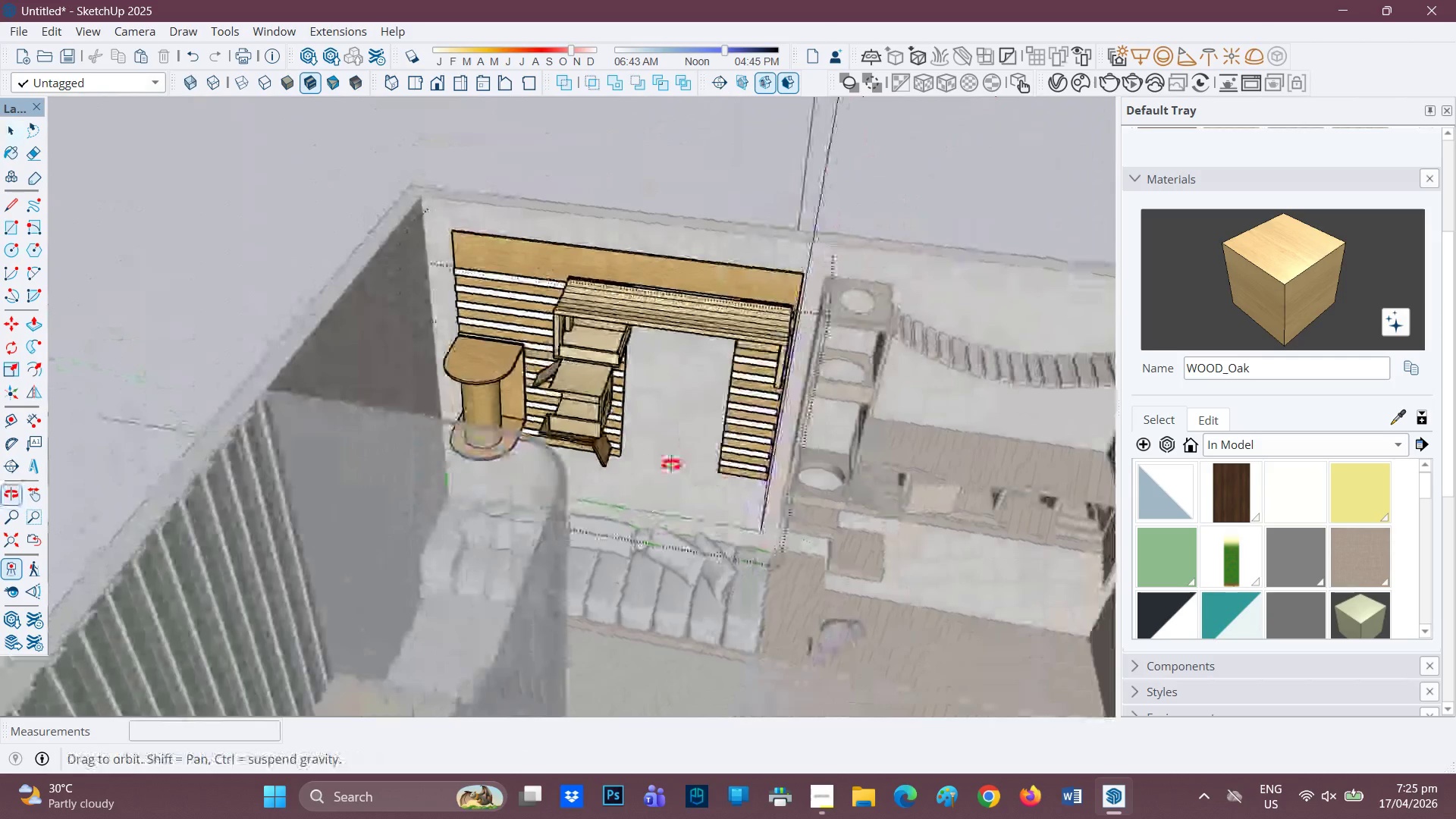 
key(Space)
 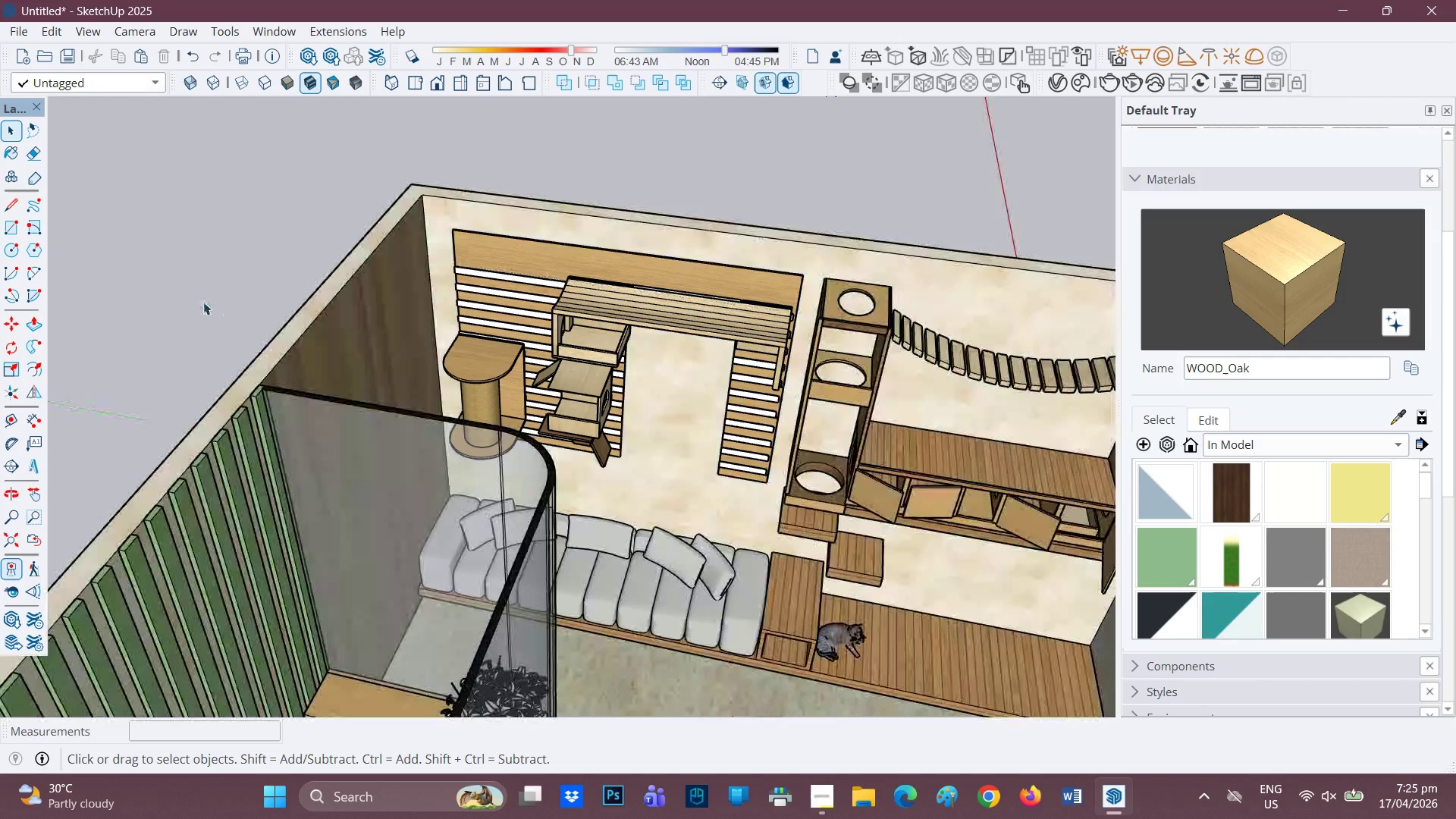 
double_click([203, 302])
 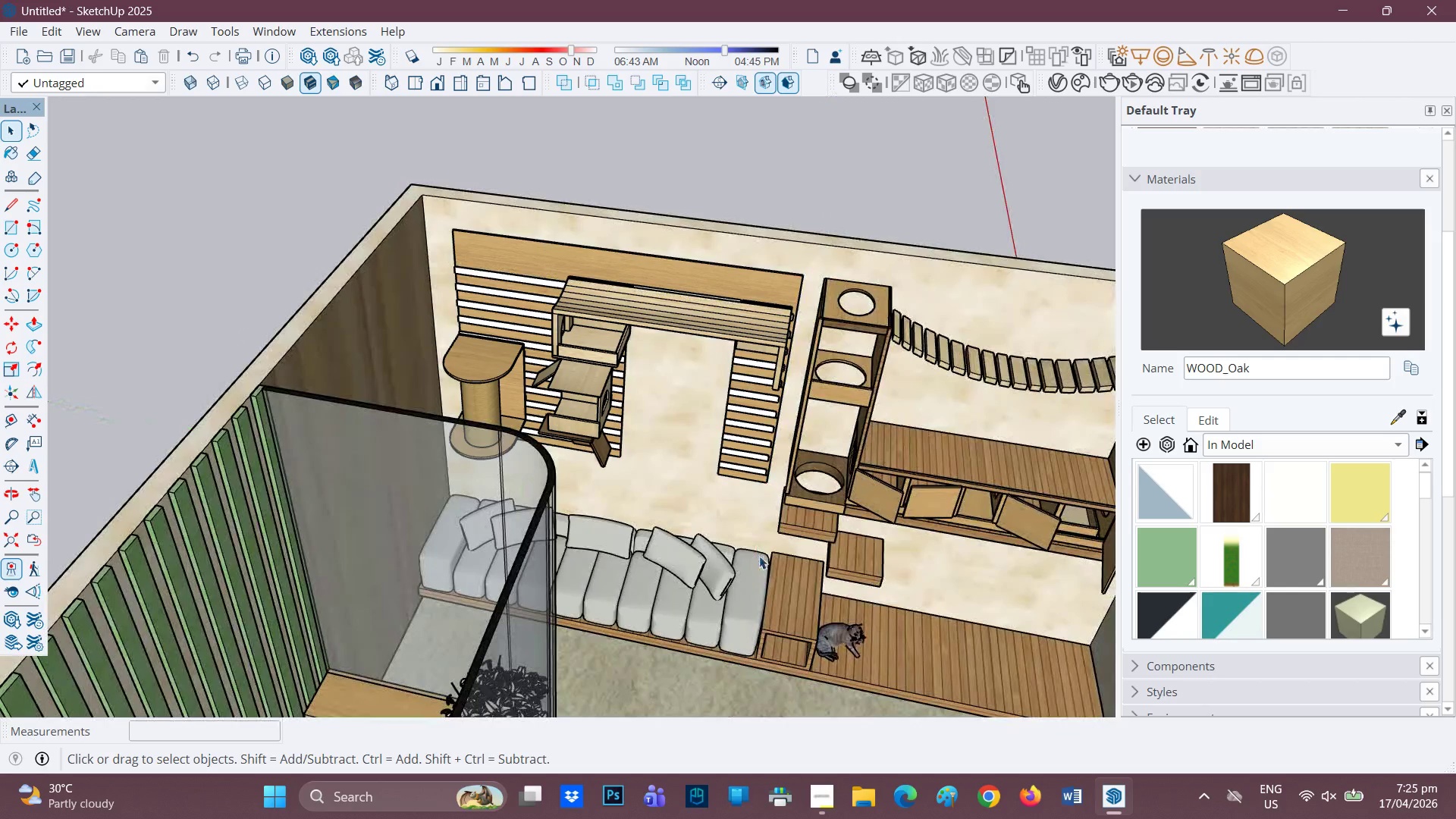 
scroll: coordinate [803, 560], scroll_direction: down, amount: 1.0
 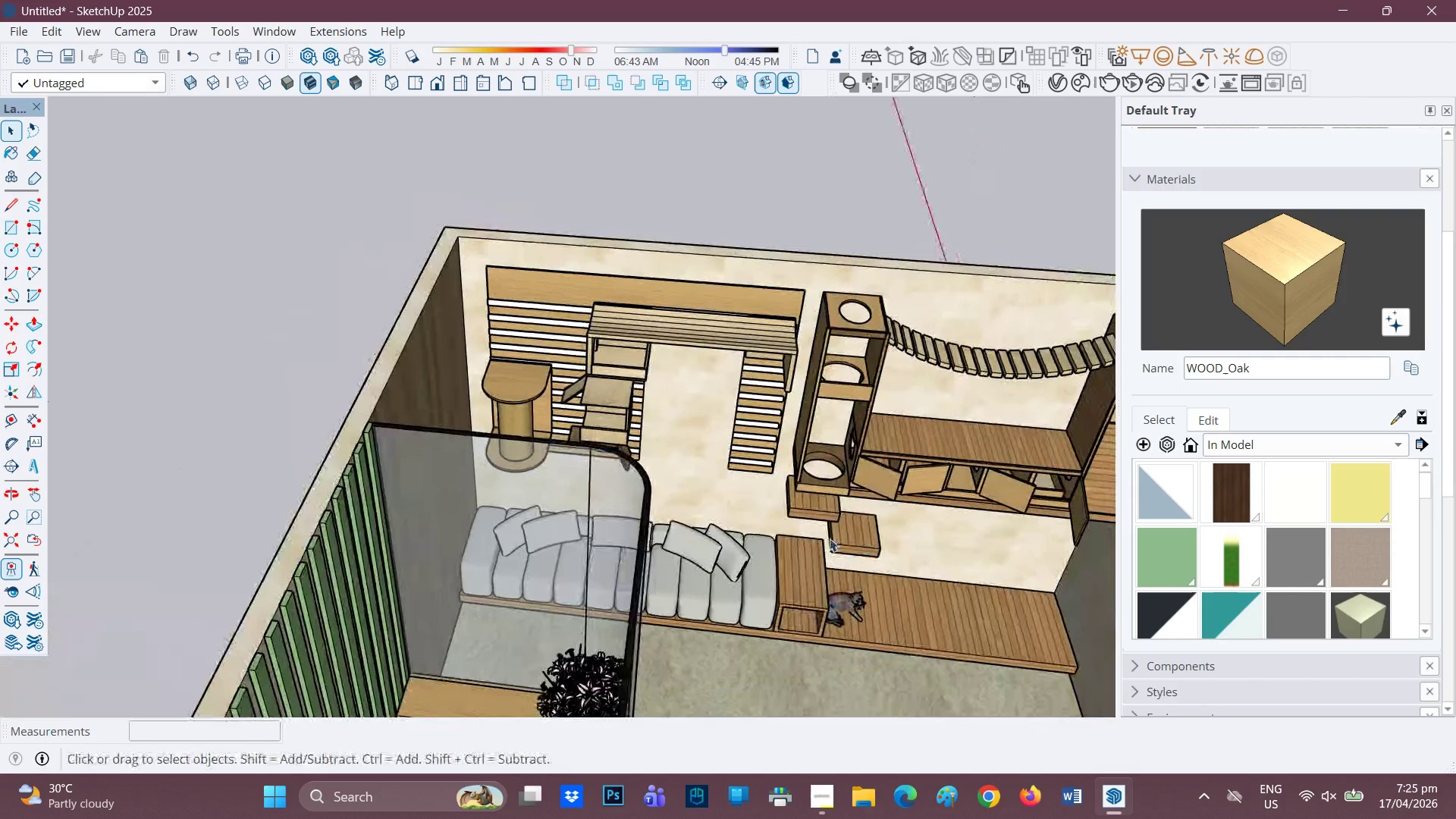 
key(H)
 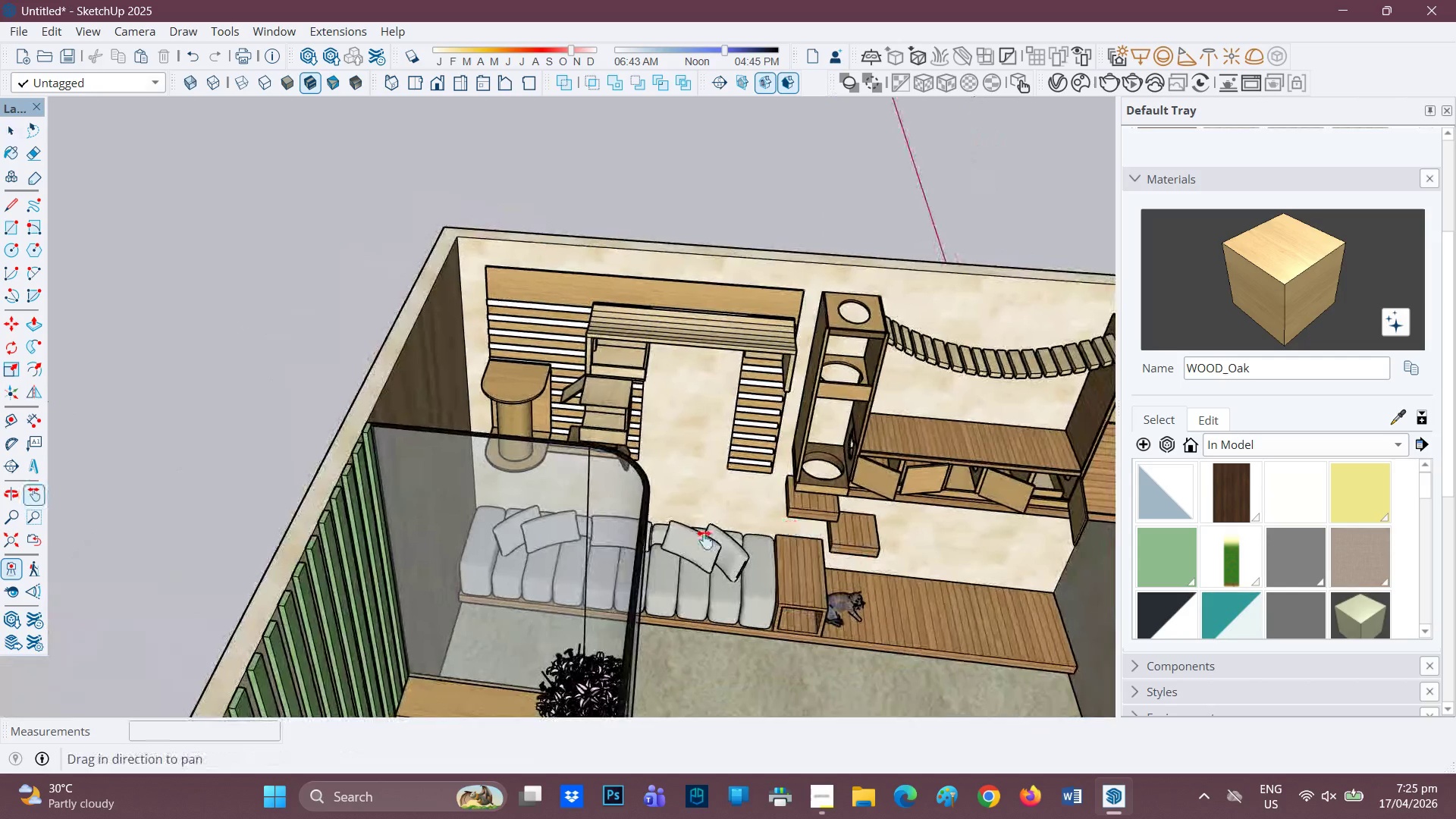 
left_click_drag(start_coordinate=[790, 529], to_coordinate=[560, 568])
 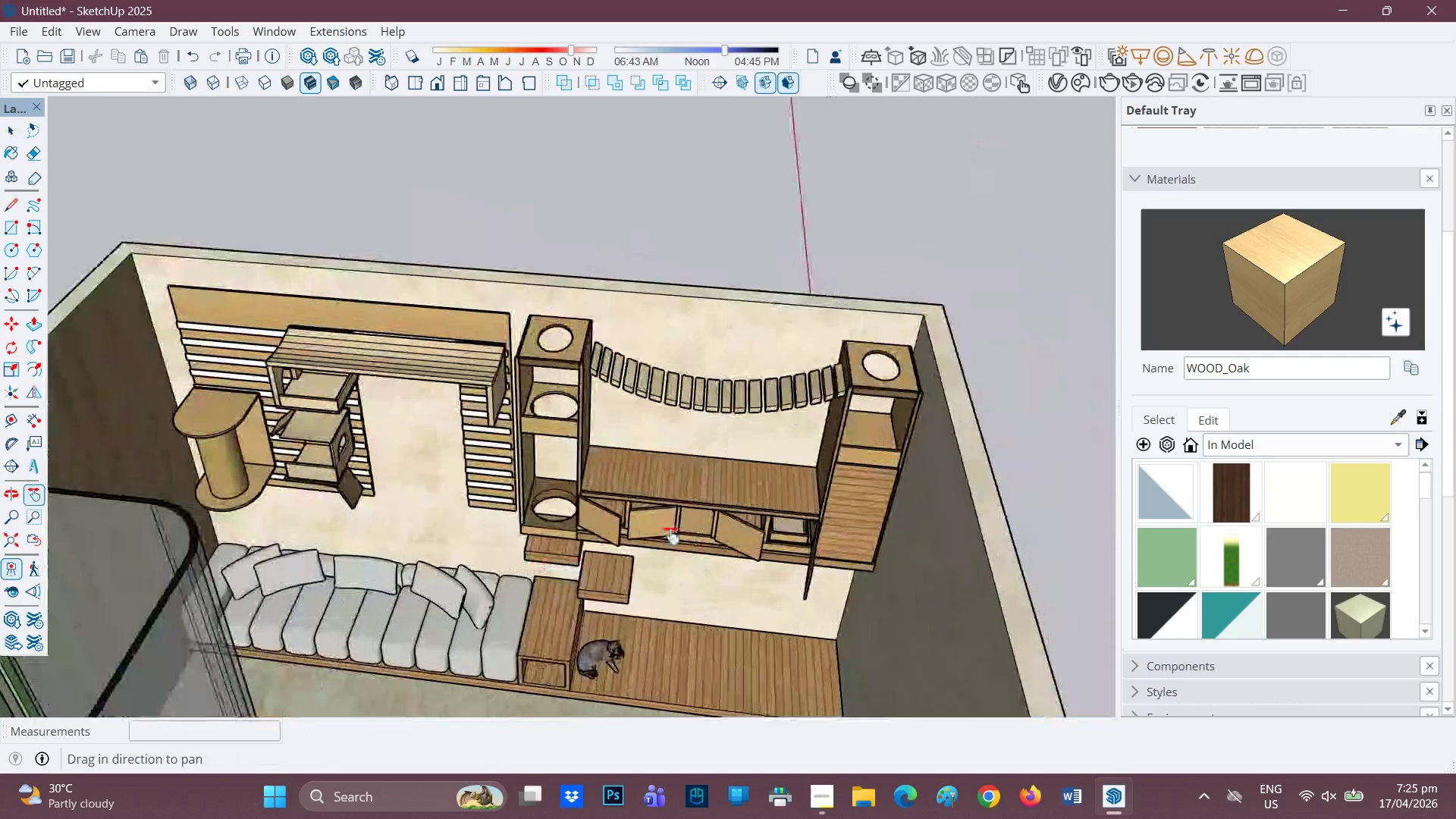 
scroll: coordinate [530, 495], scroll_direction: up, amount: 6.0
 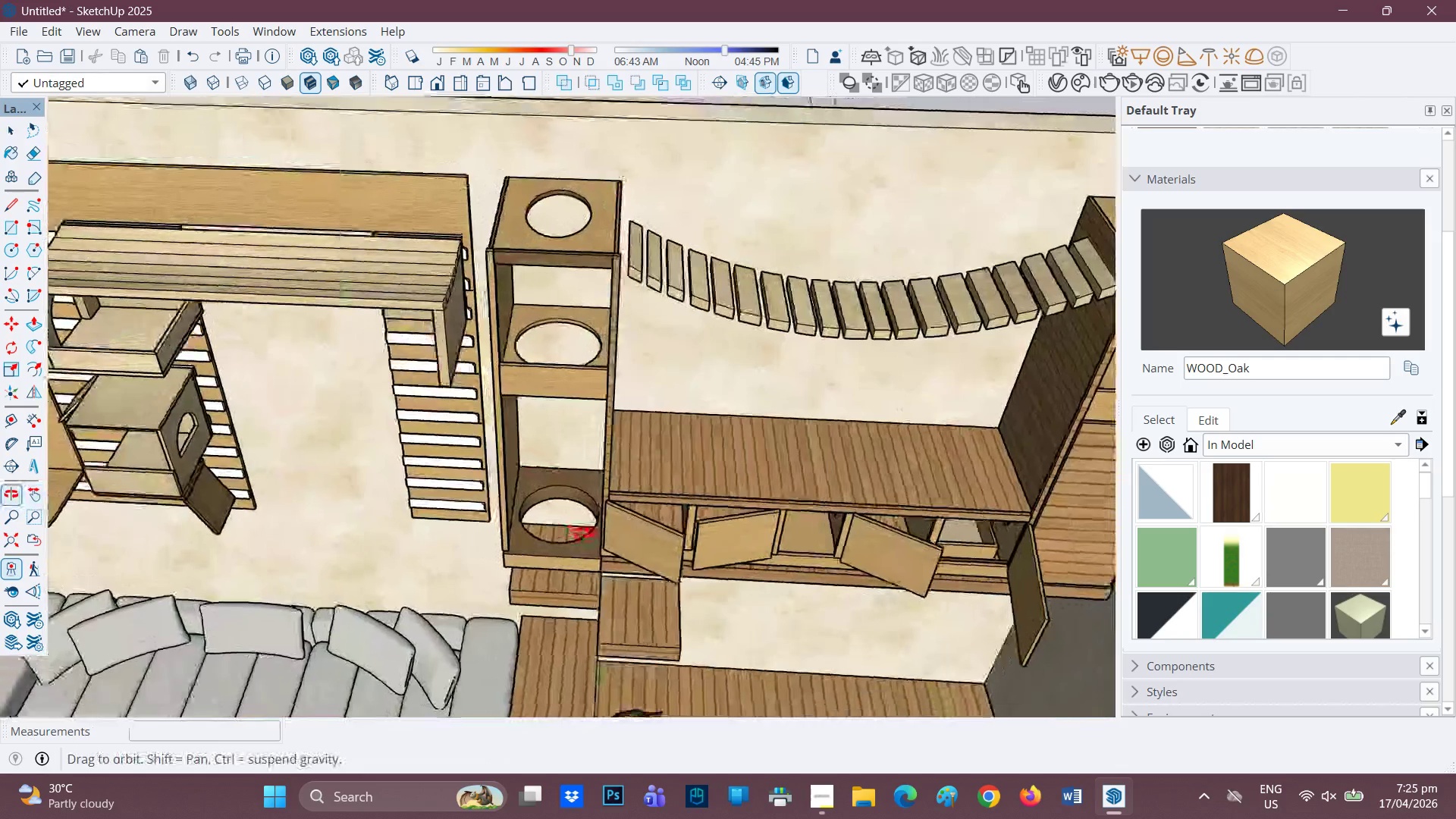 
key(Space)
 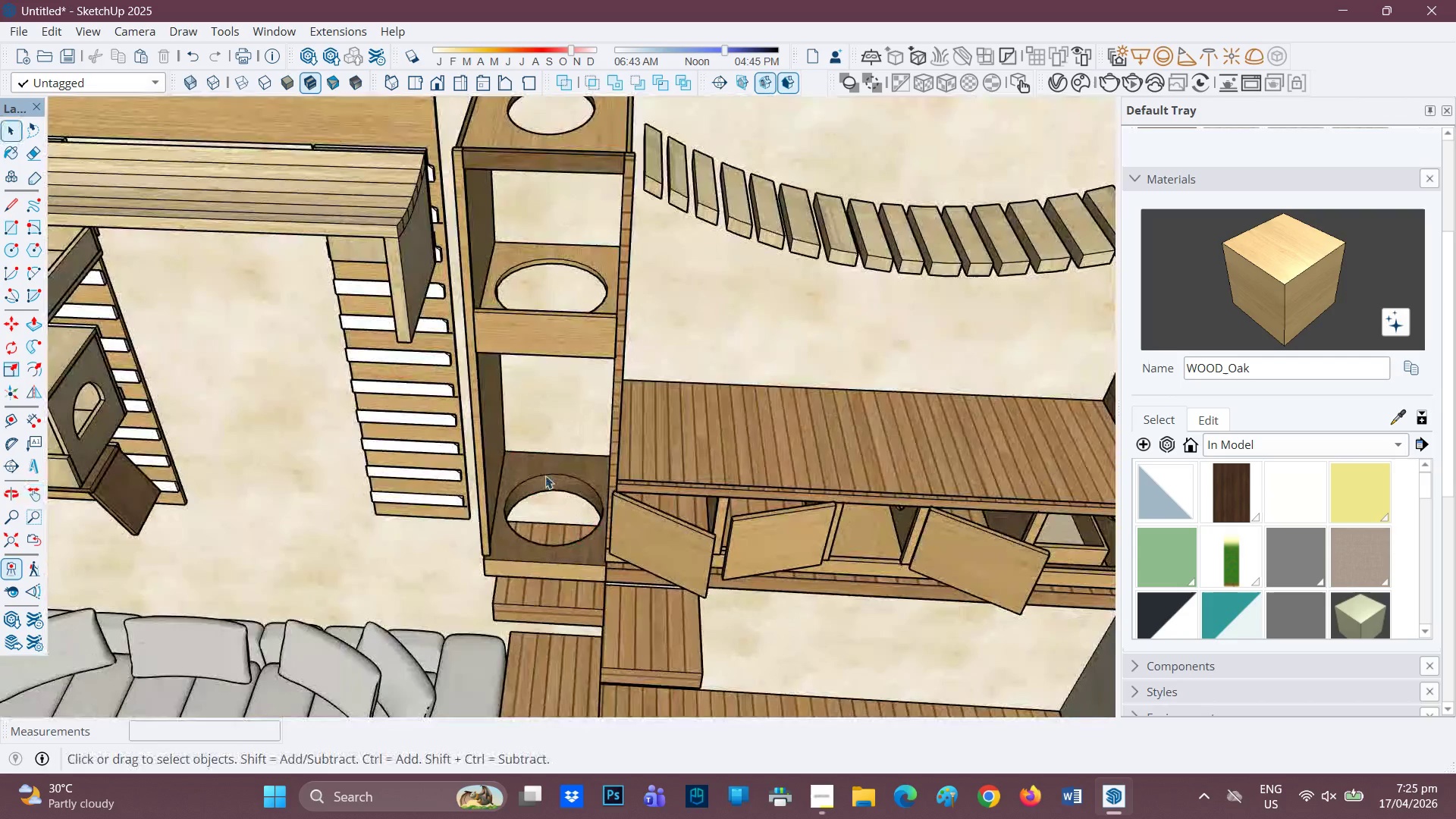 
scroll: coordinate [552, 474], scroll_direction: up, amount: 3.0
 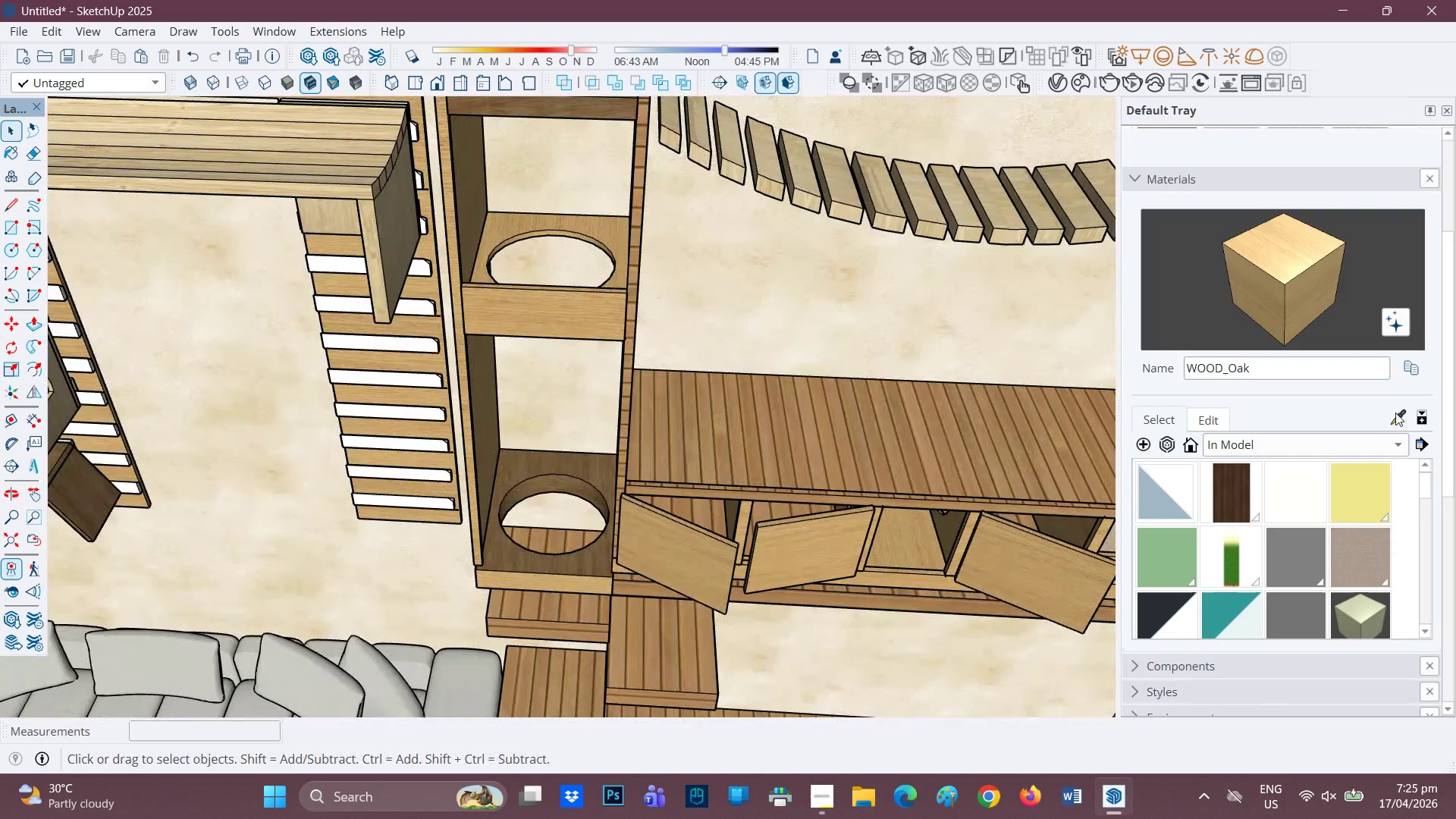 
left_click([1395, 413])
 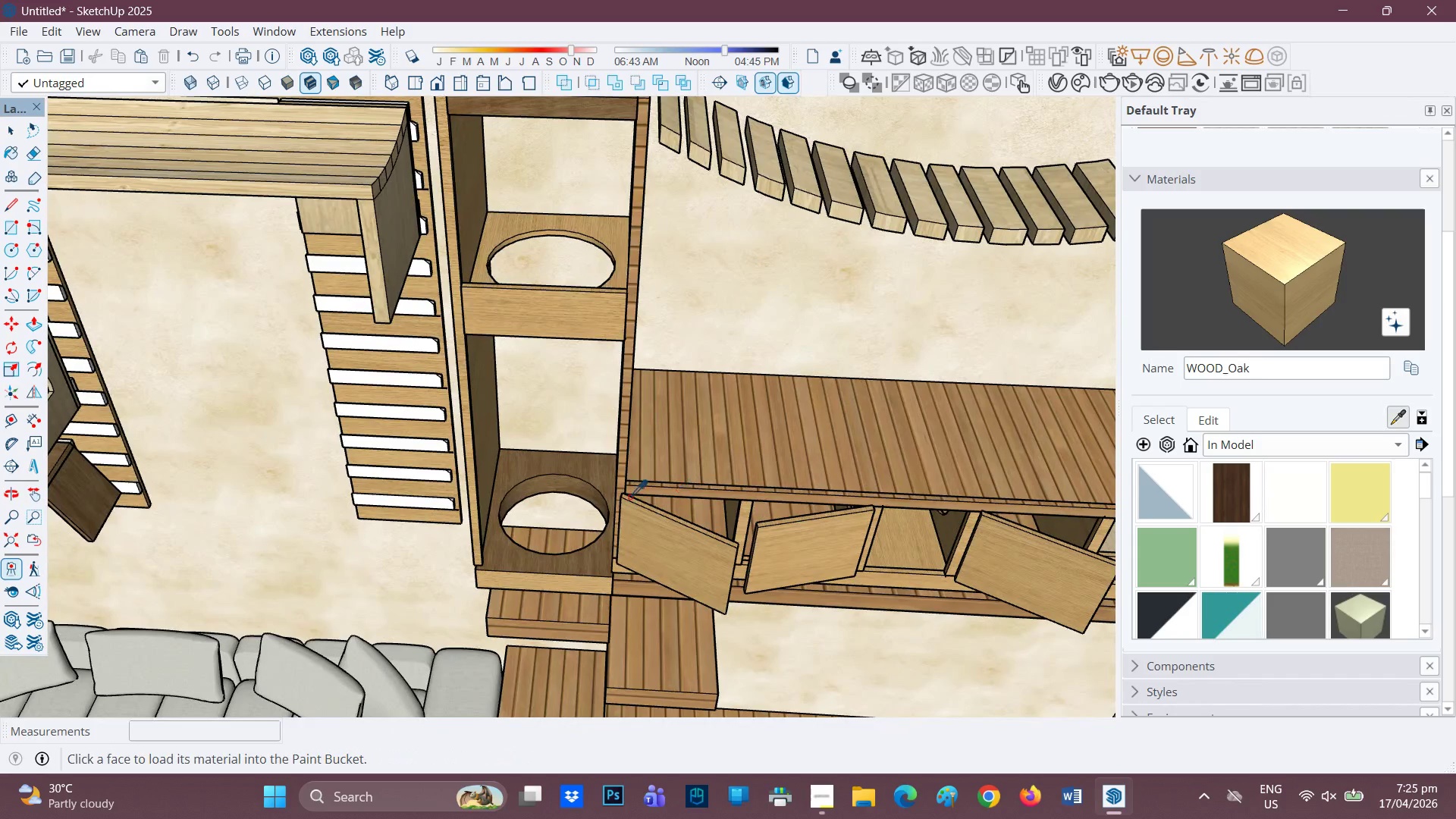 
key(Space)
 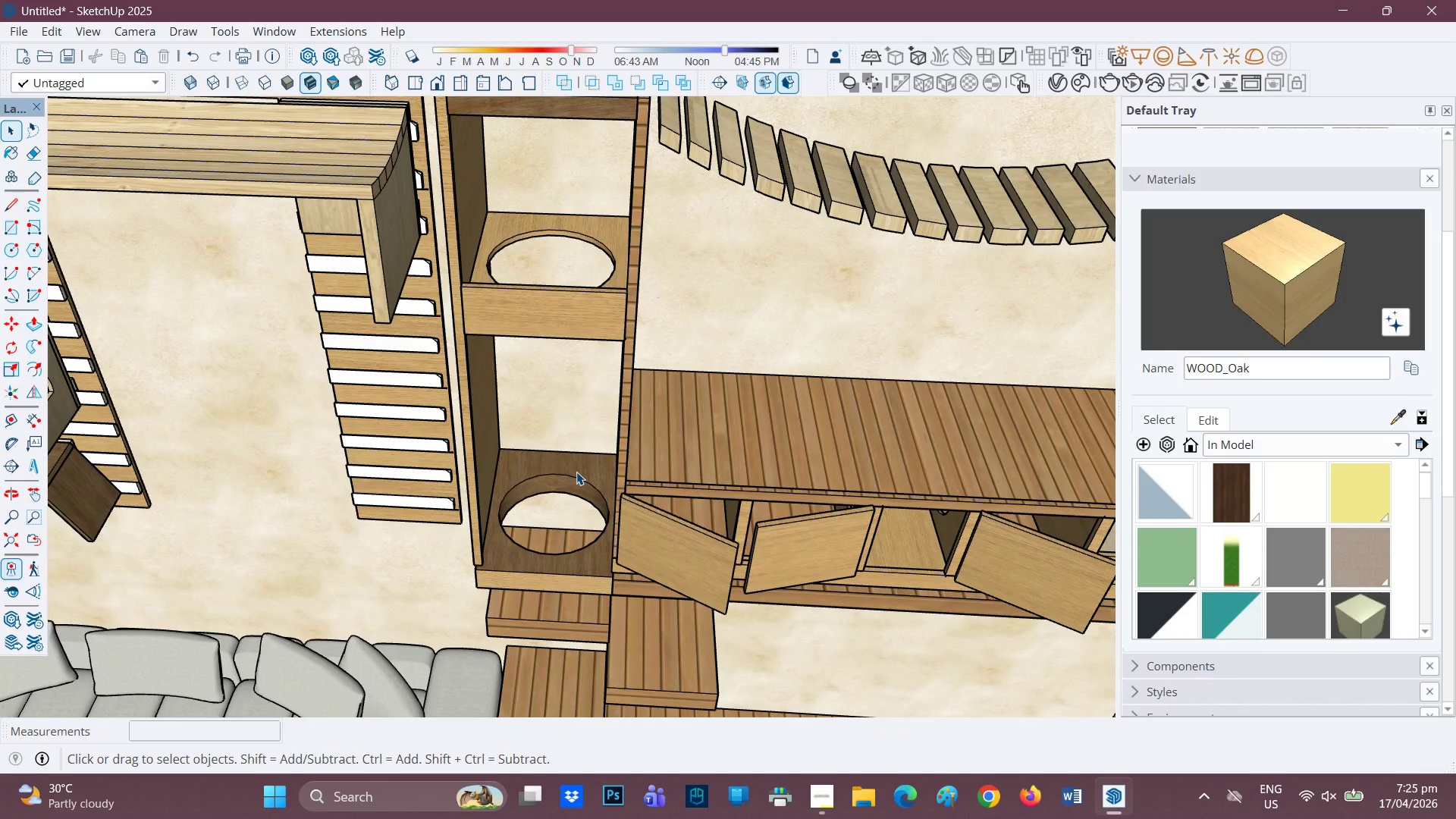 
double_click([576, 472])
 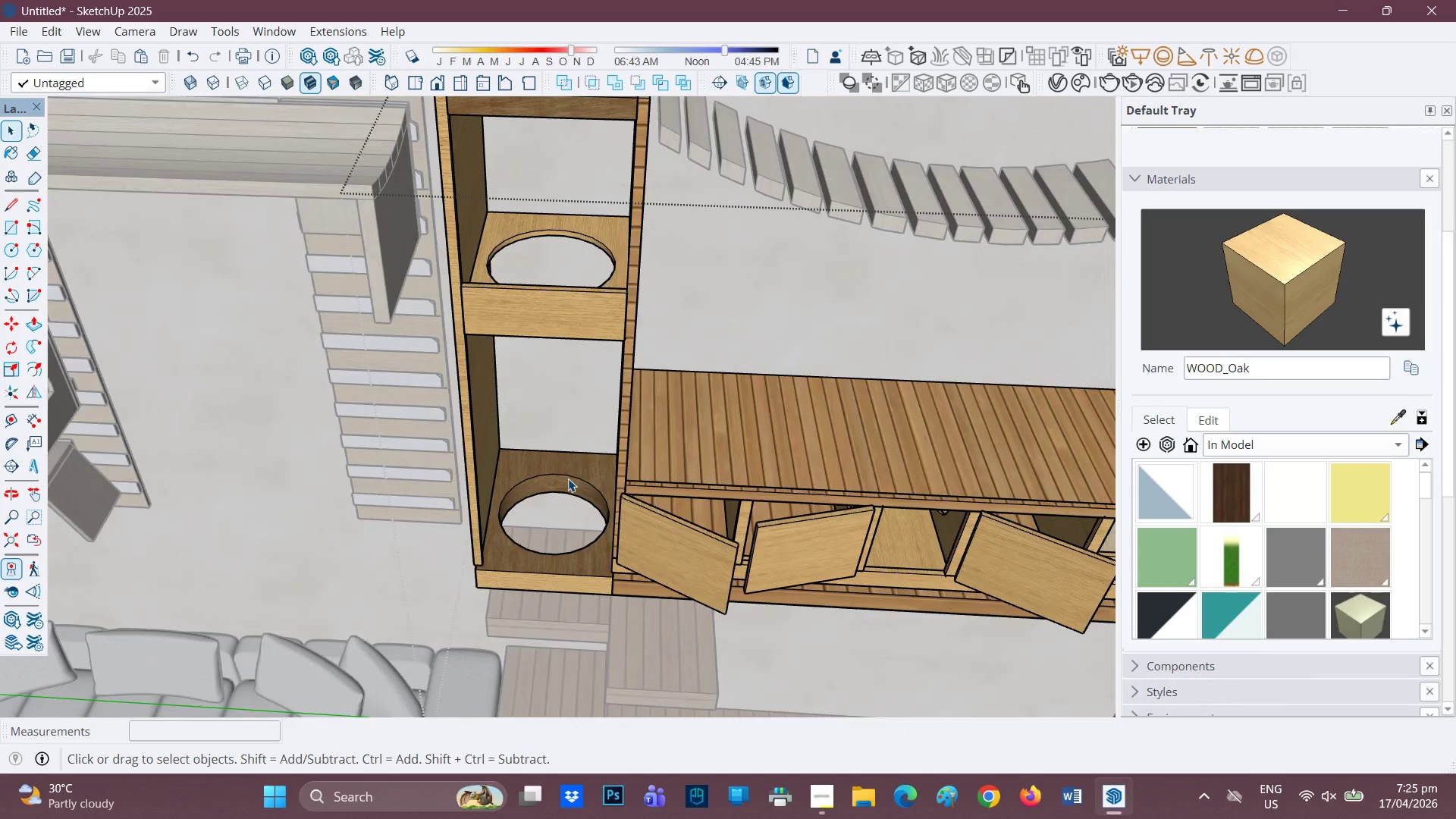 
scroll: coordinate [568, 479], scroll_direction: up, amount: 1.0
 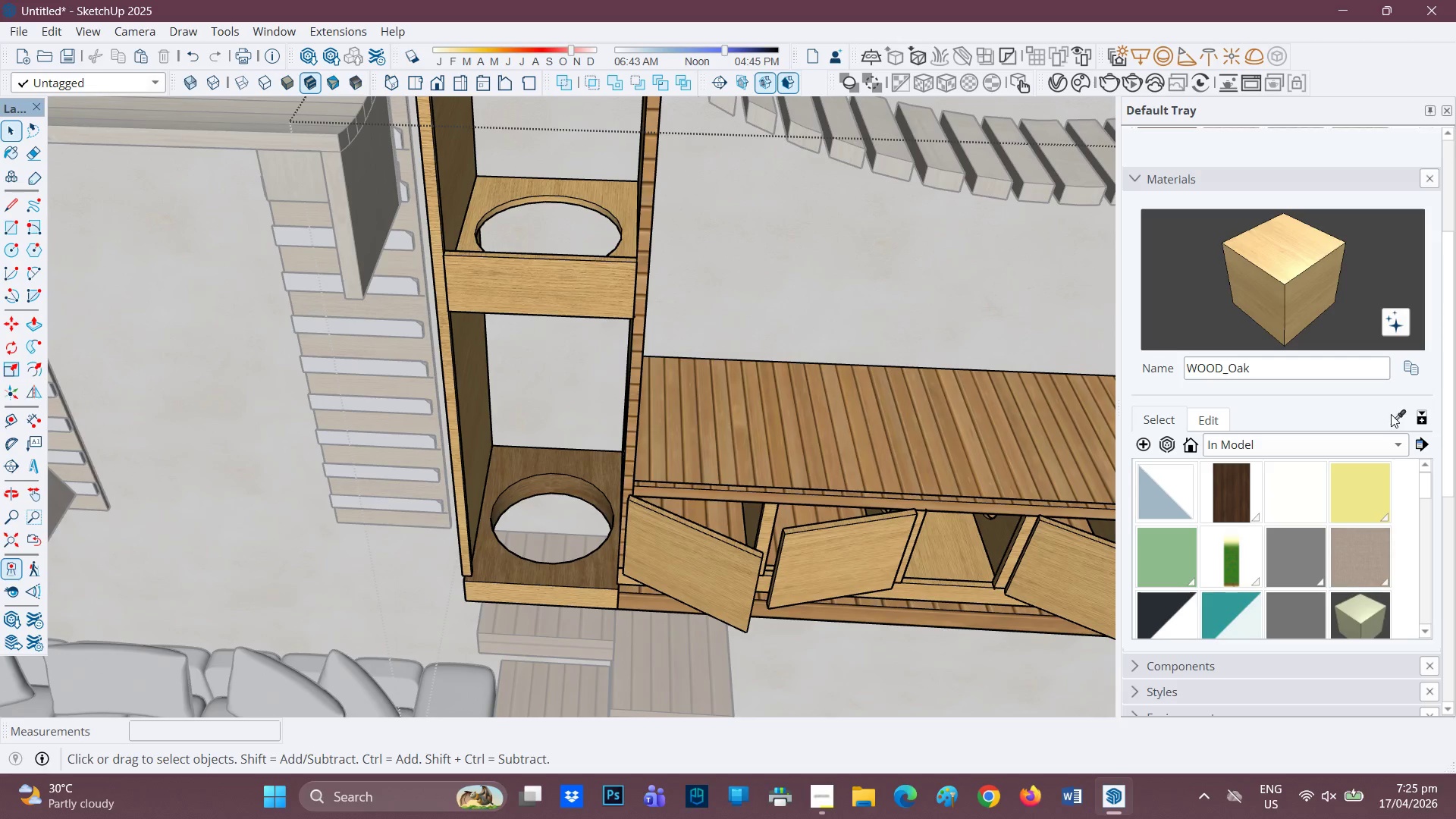 
left_click([1403, 424])
 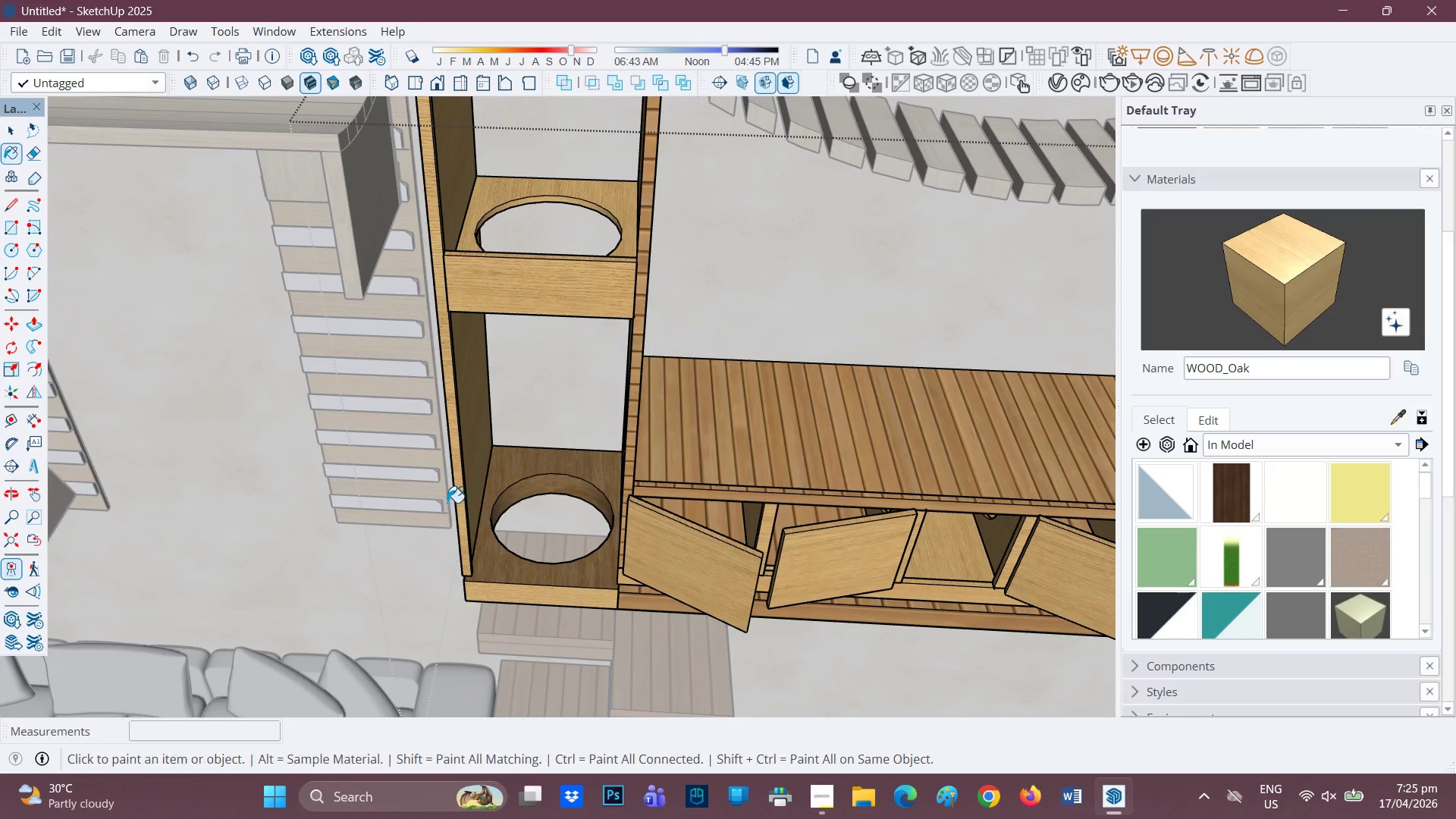 
left_click([560, 468])
 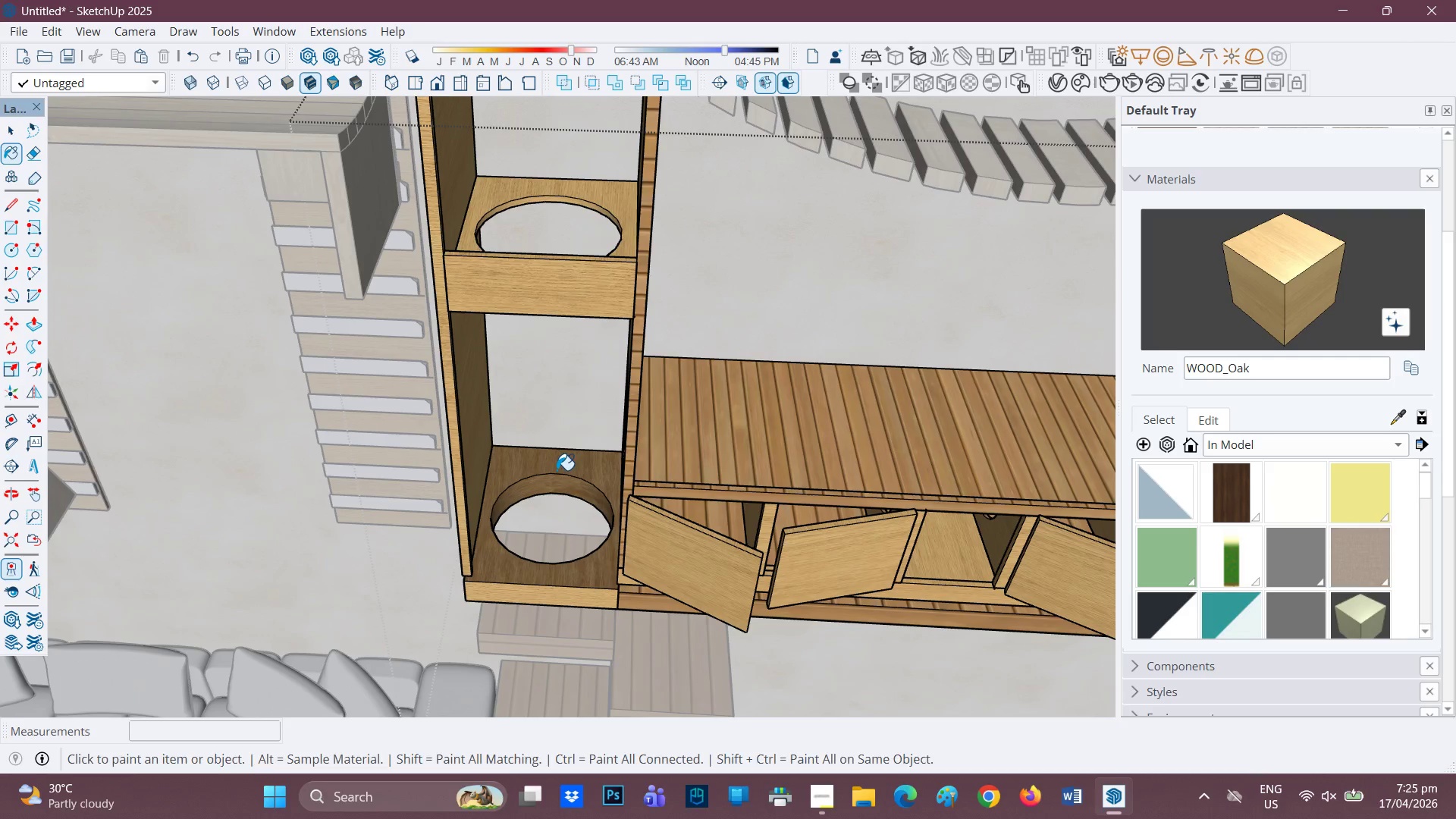 
key(Space)
 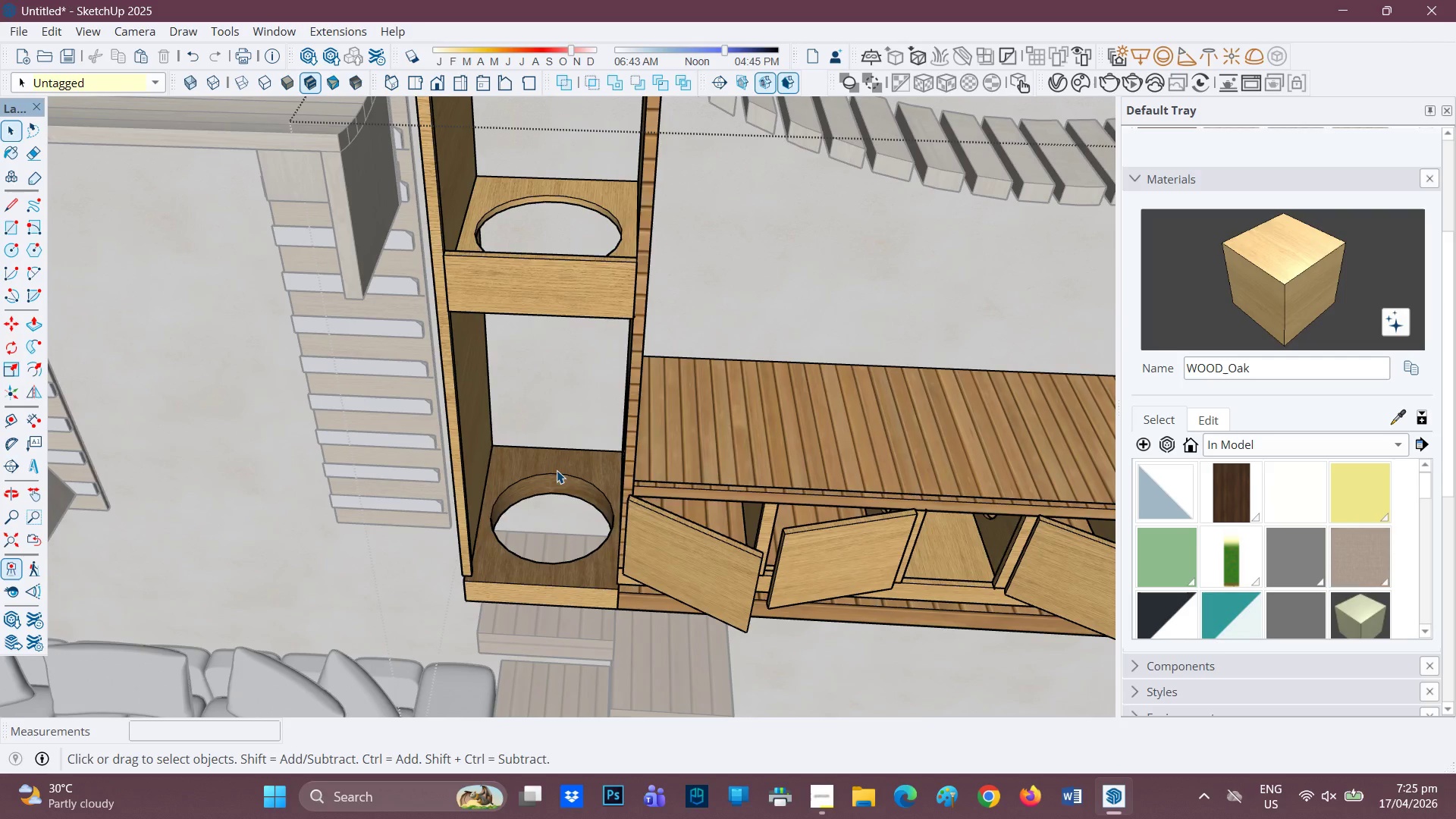 
double_click([557, 470])
 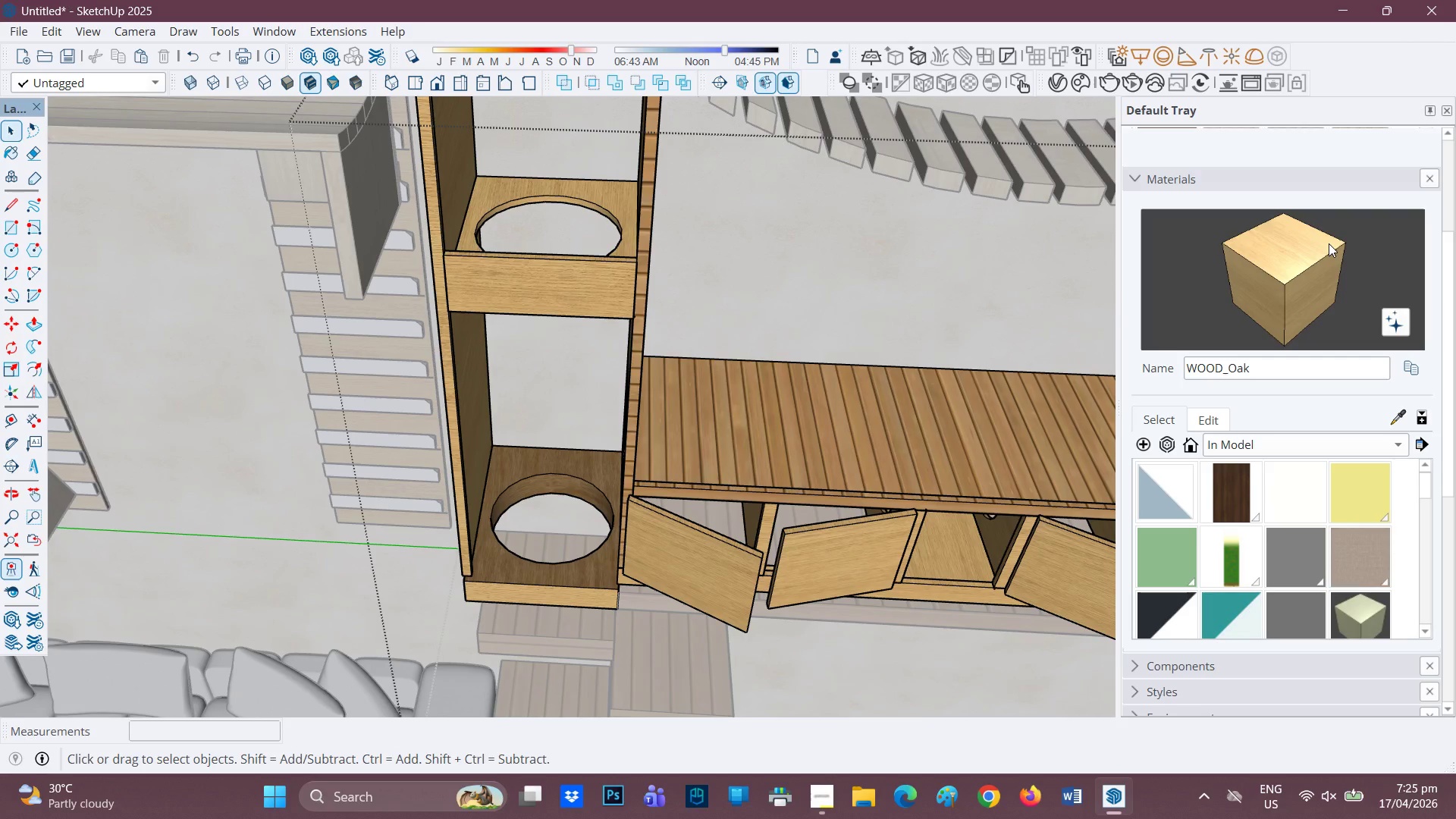 
left_click([1329, 243])
 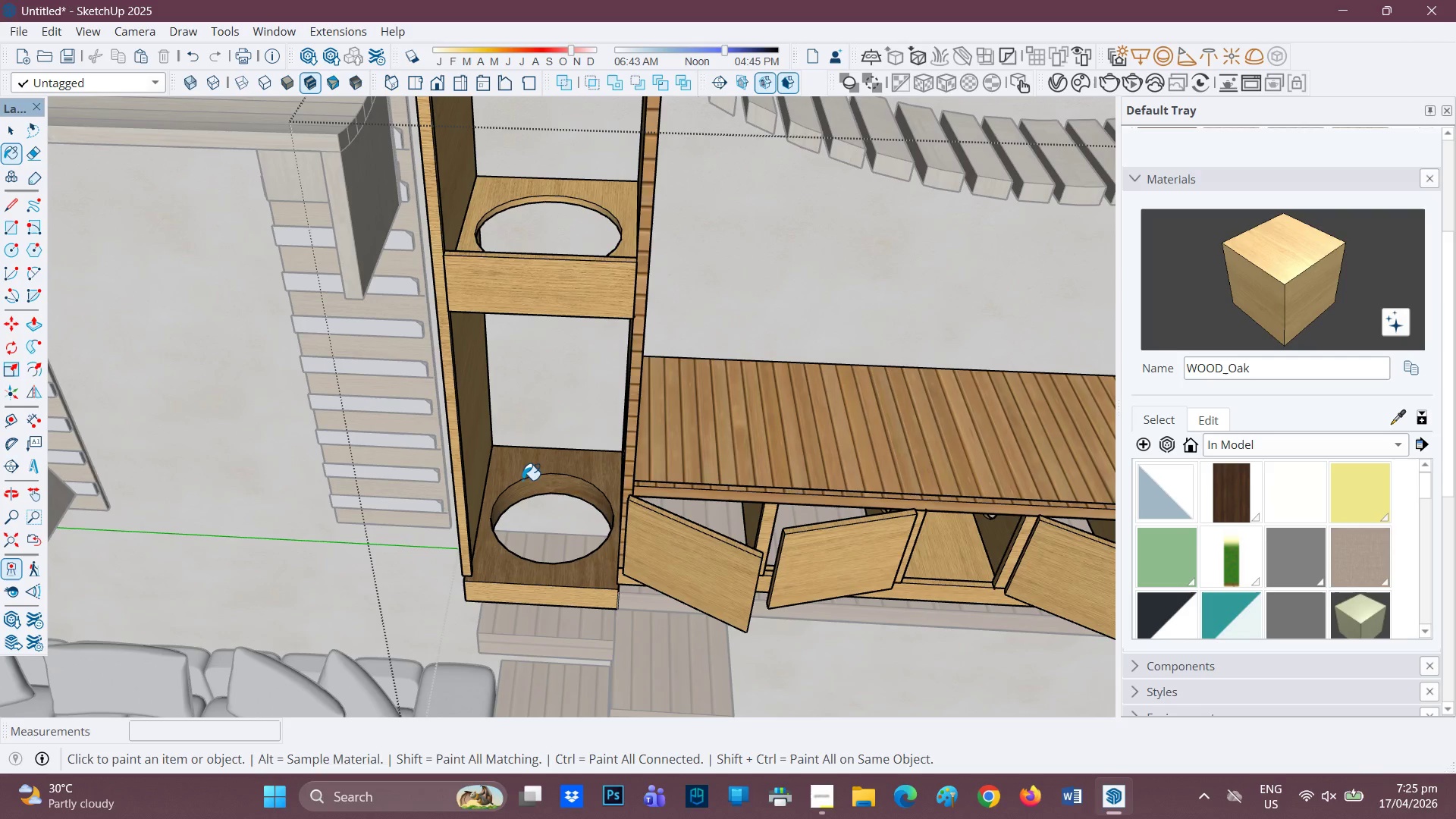 
left_click([522, 479])
 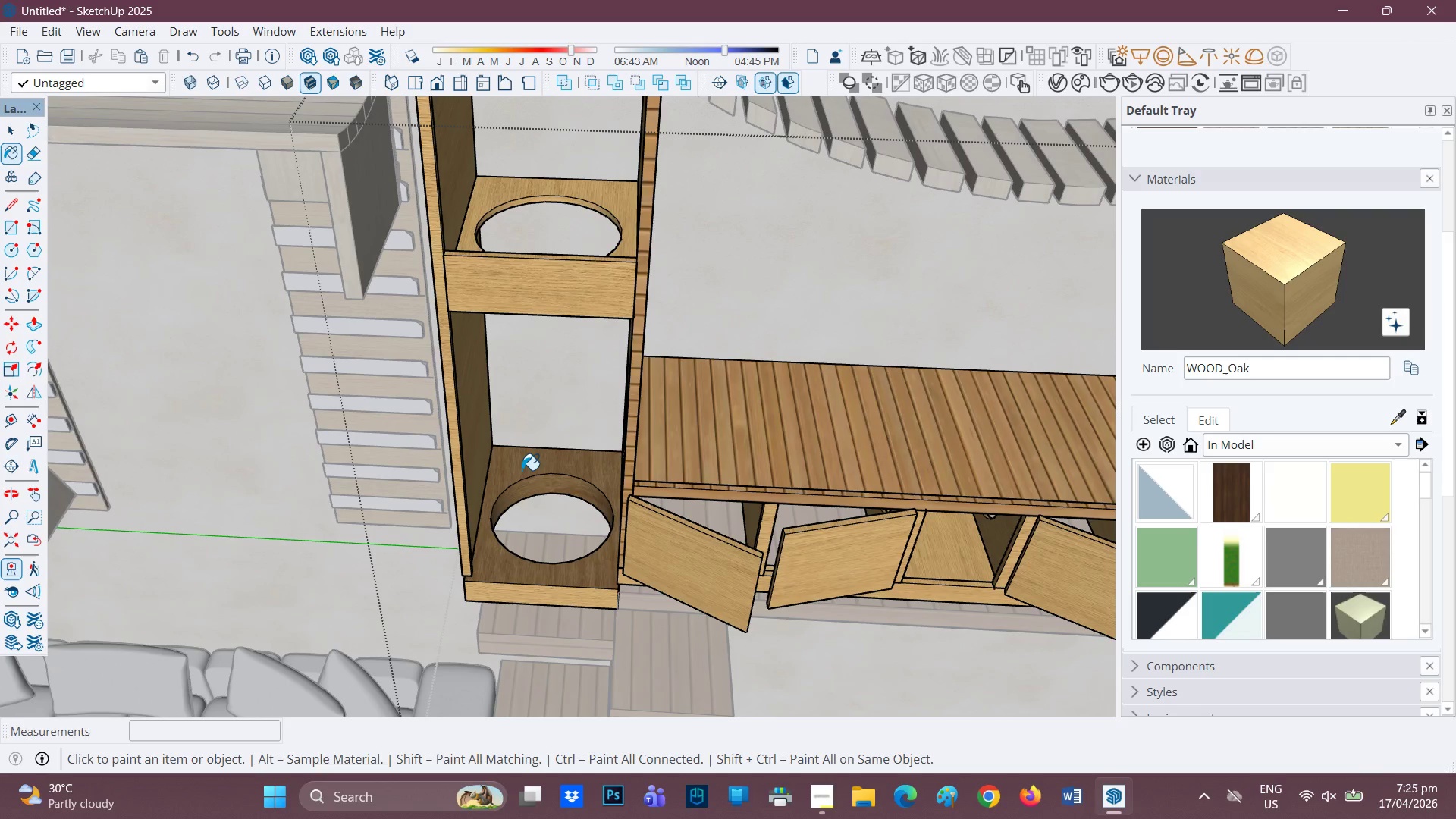 
left_click([522, 470])
 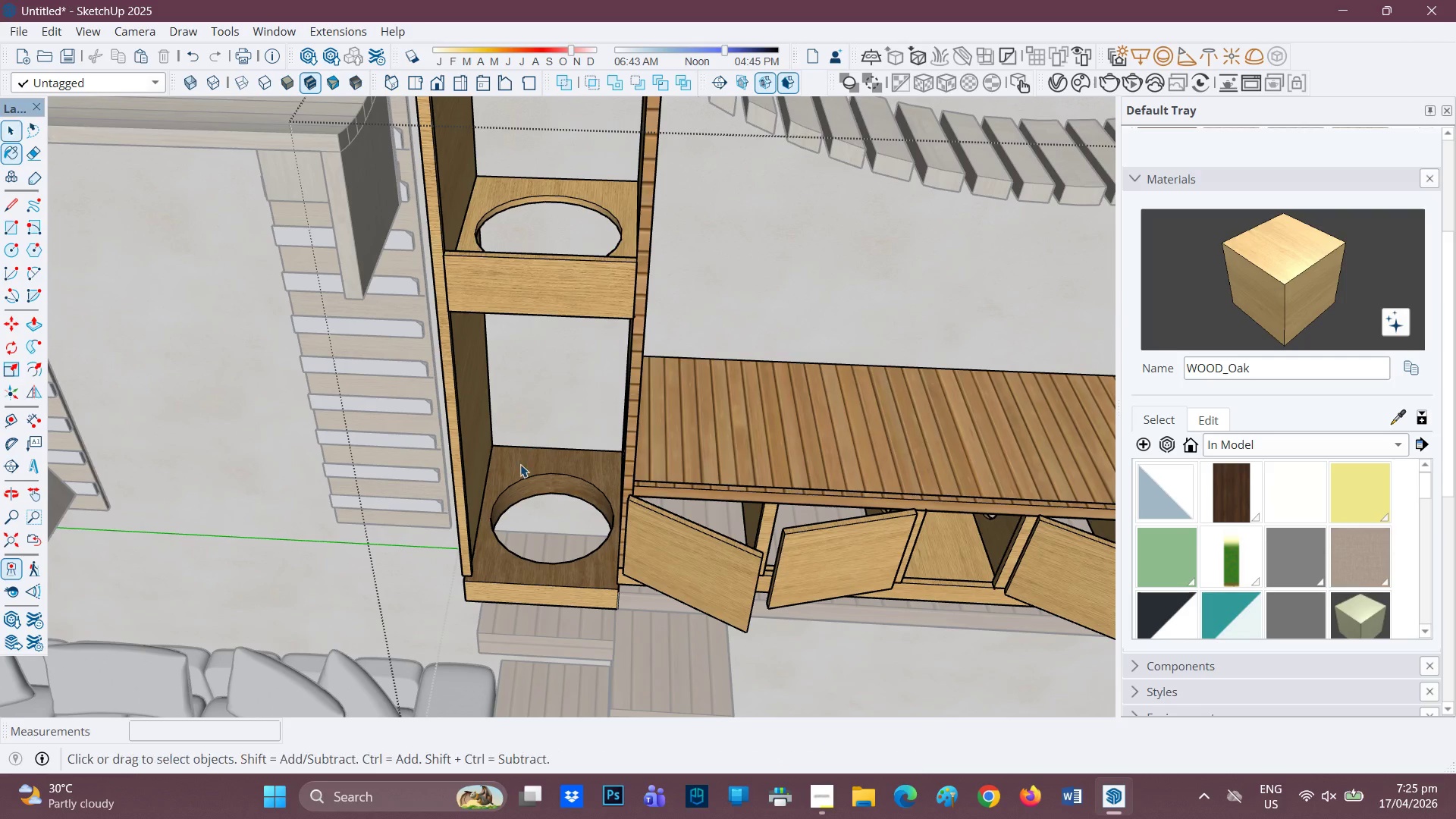 
key(Space)
 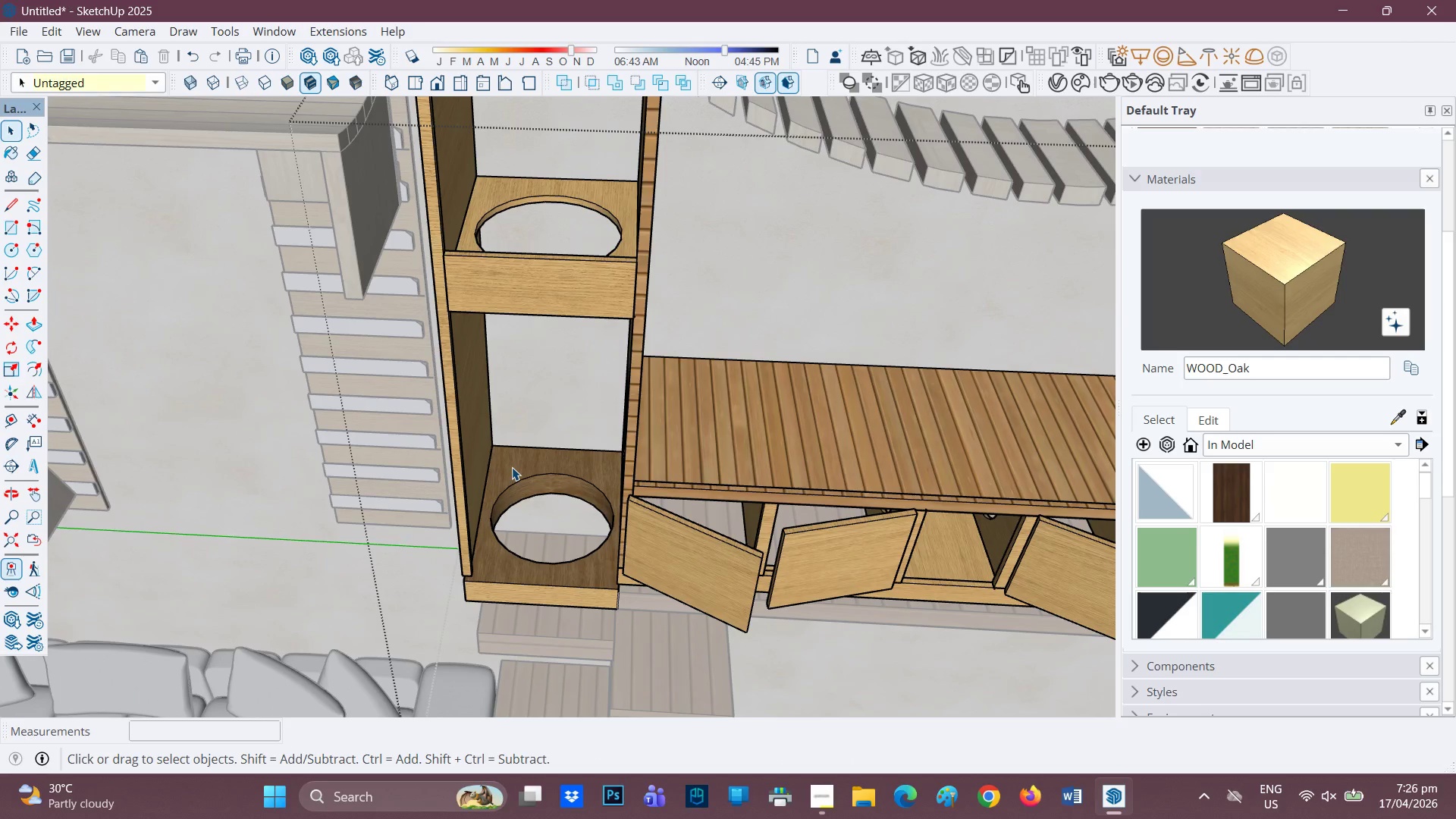 
double_click([512, 467])
 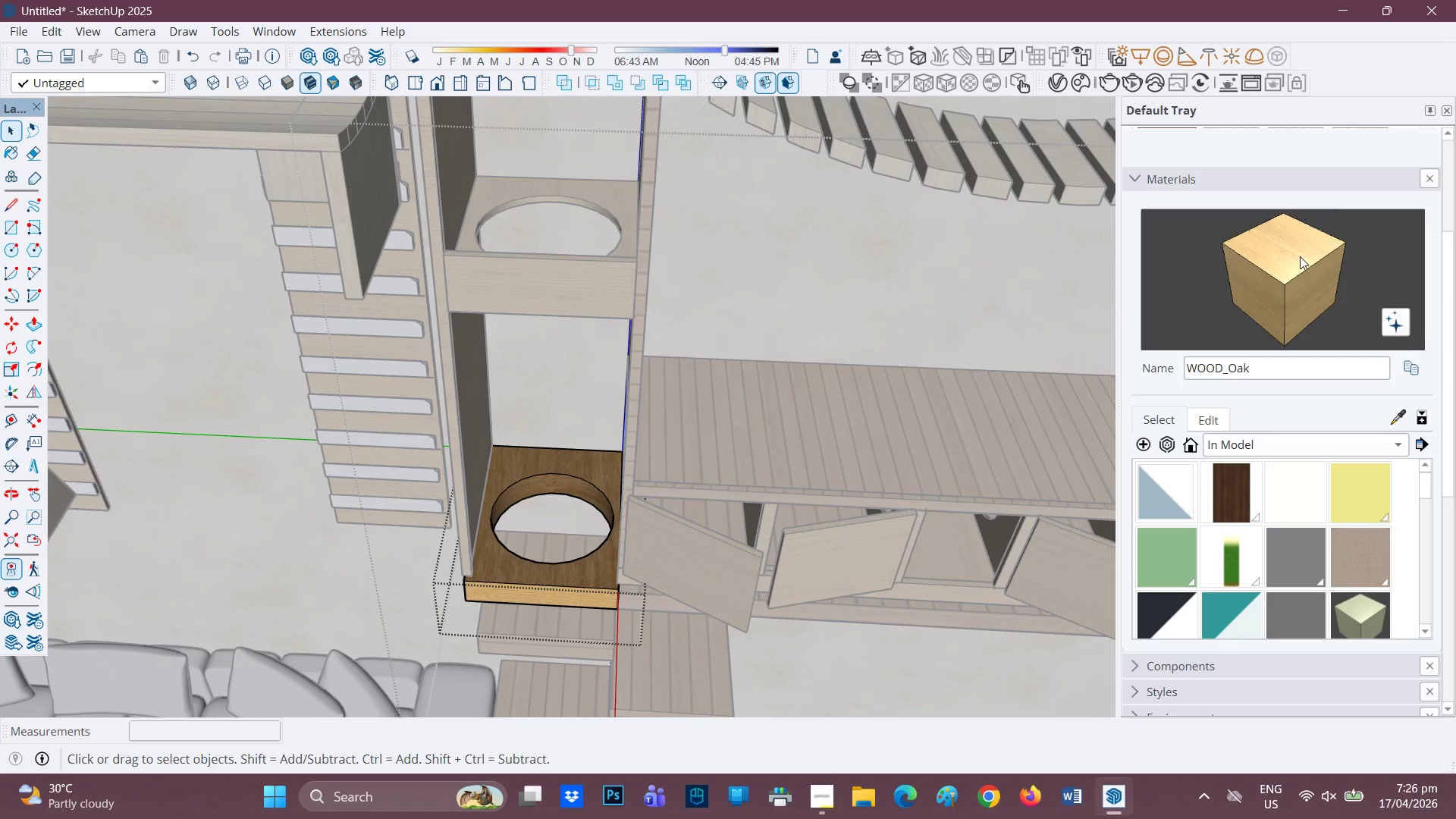 
left_click([1291, 273])
 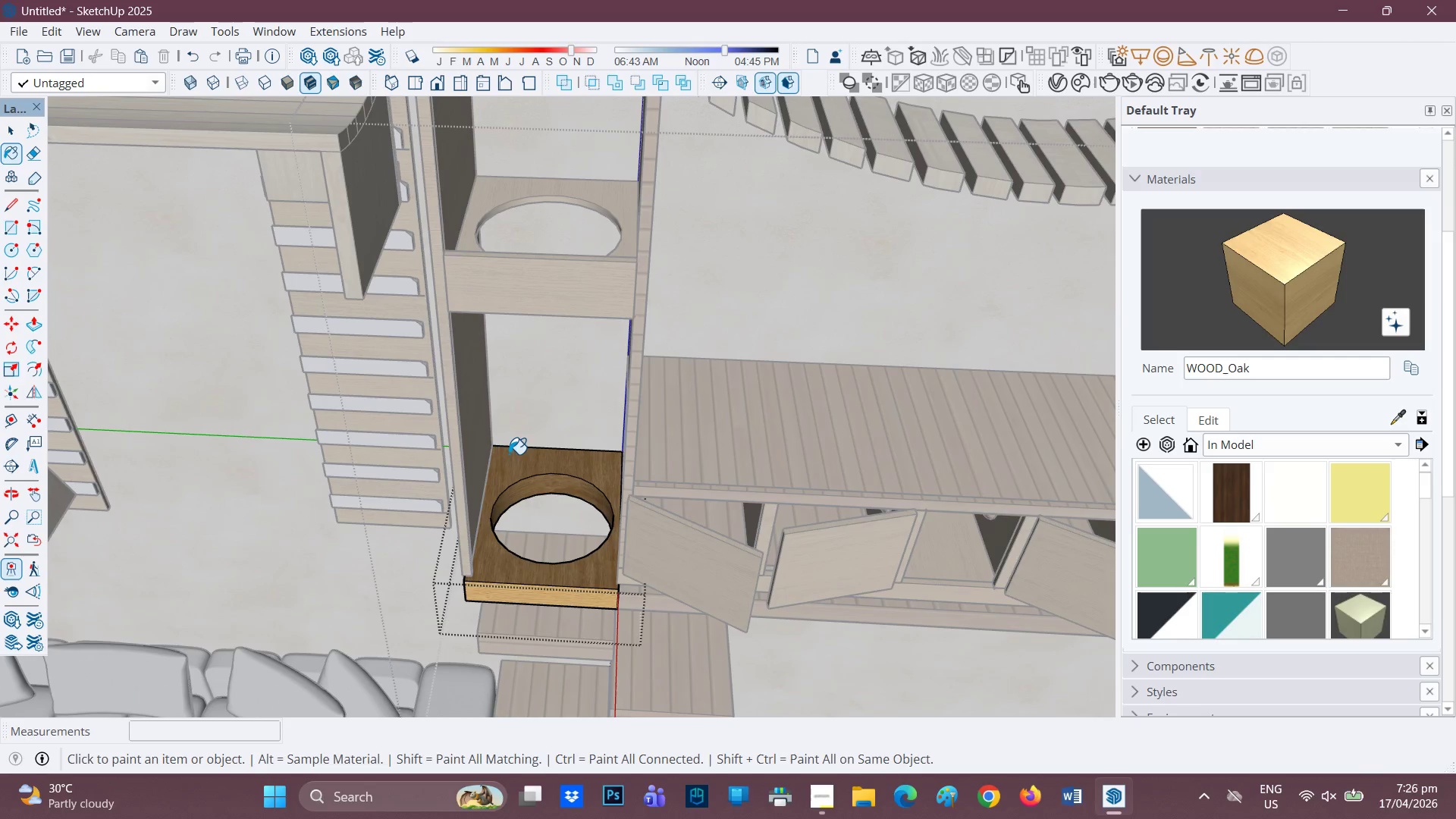 
left_click([507, 469])
 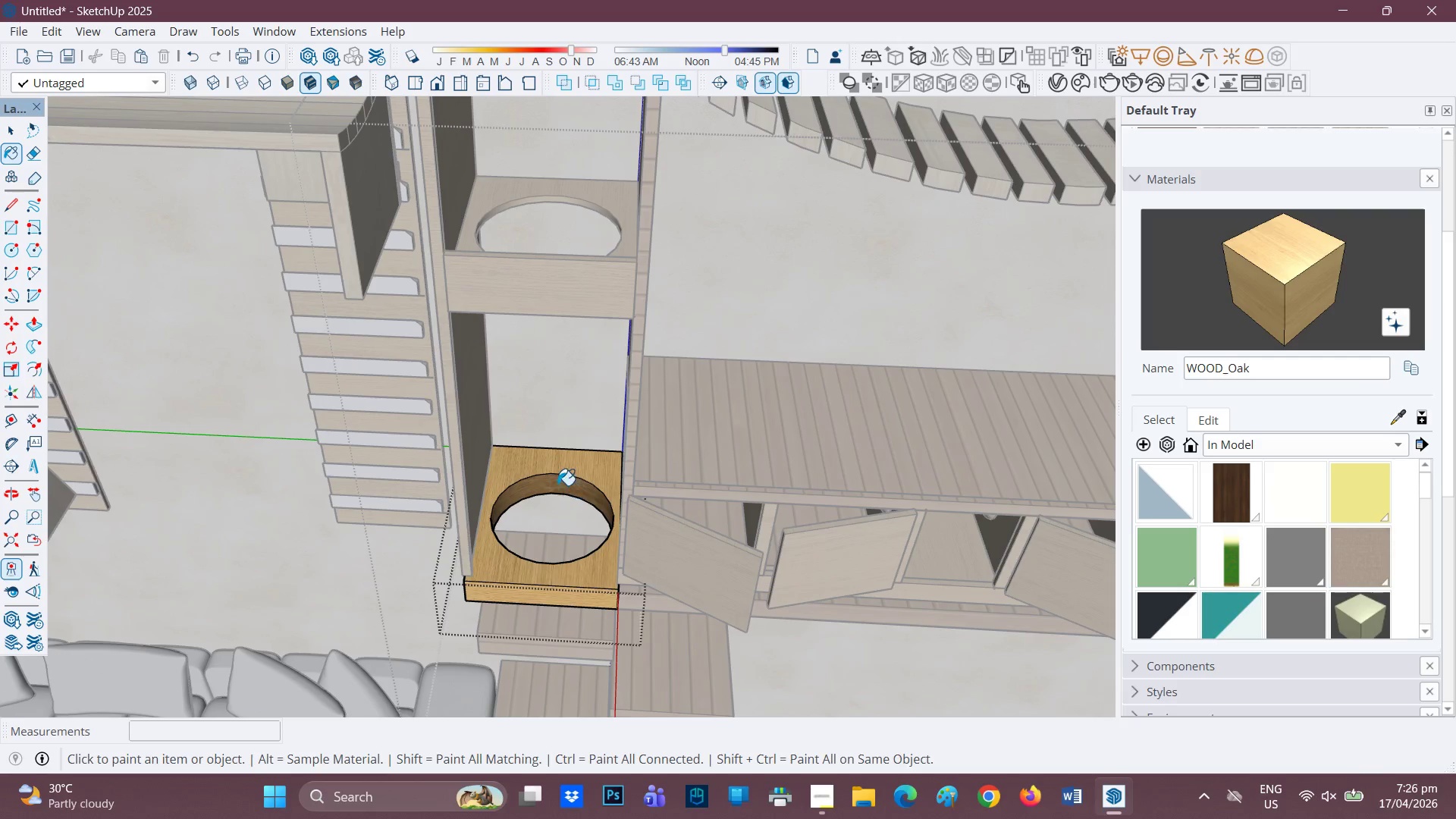 
left_click([557, 485])
 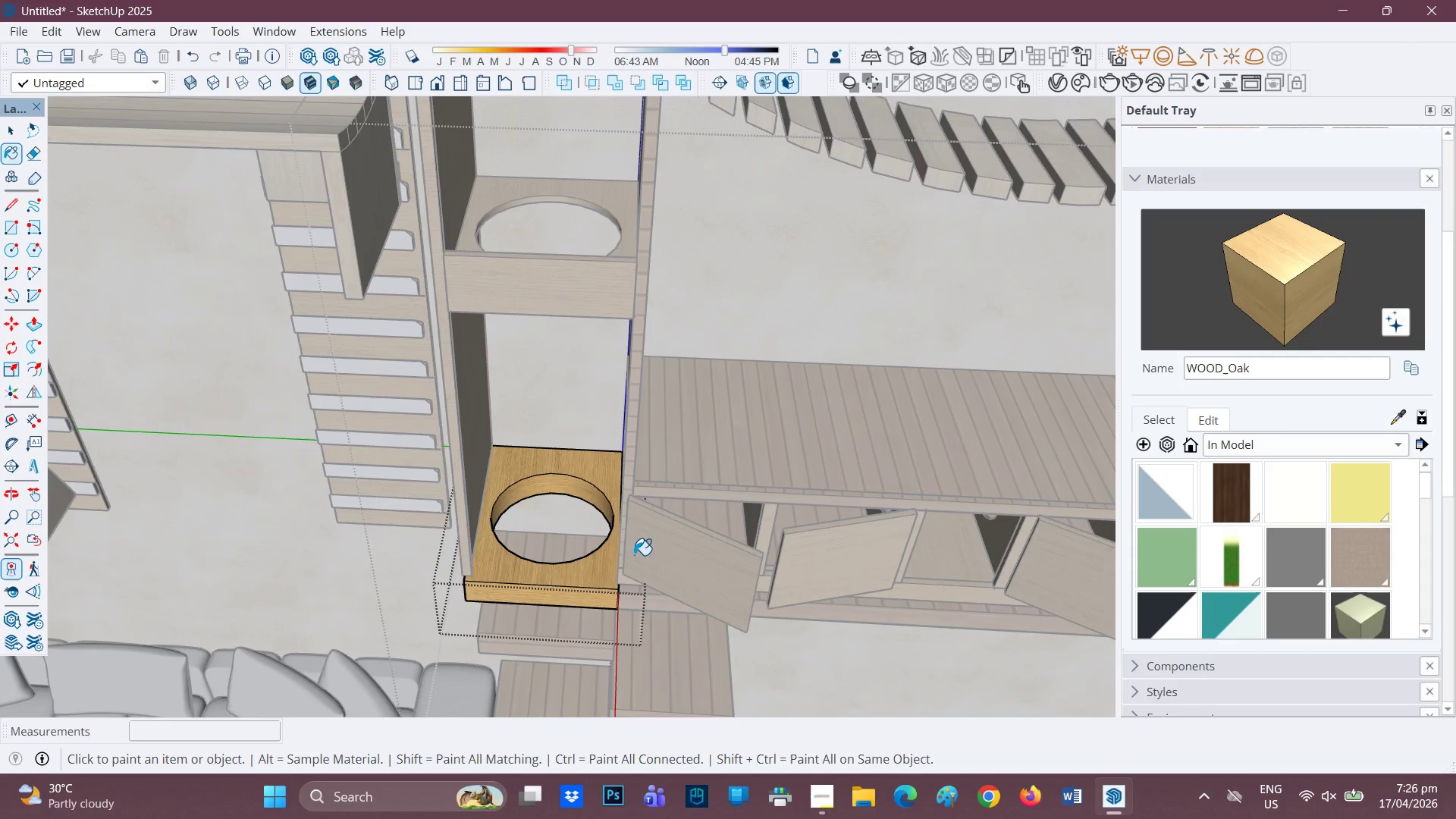 
key(Space)
 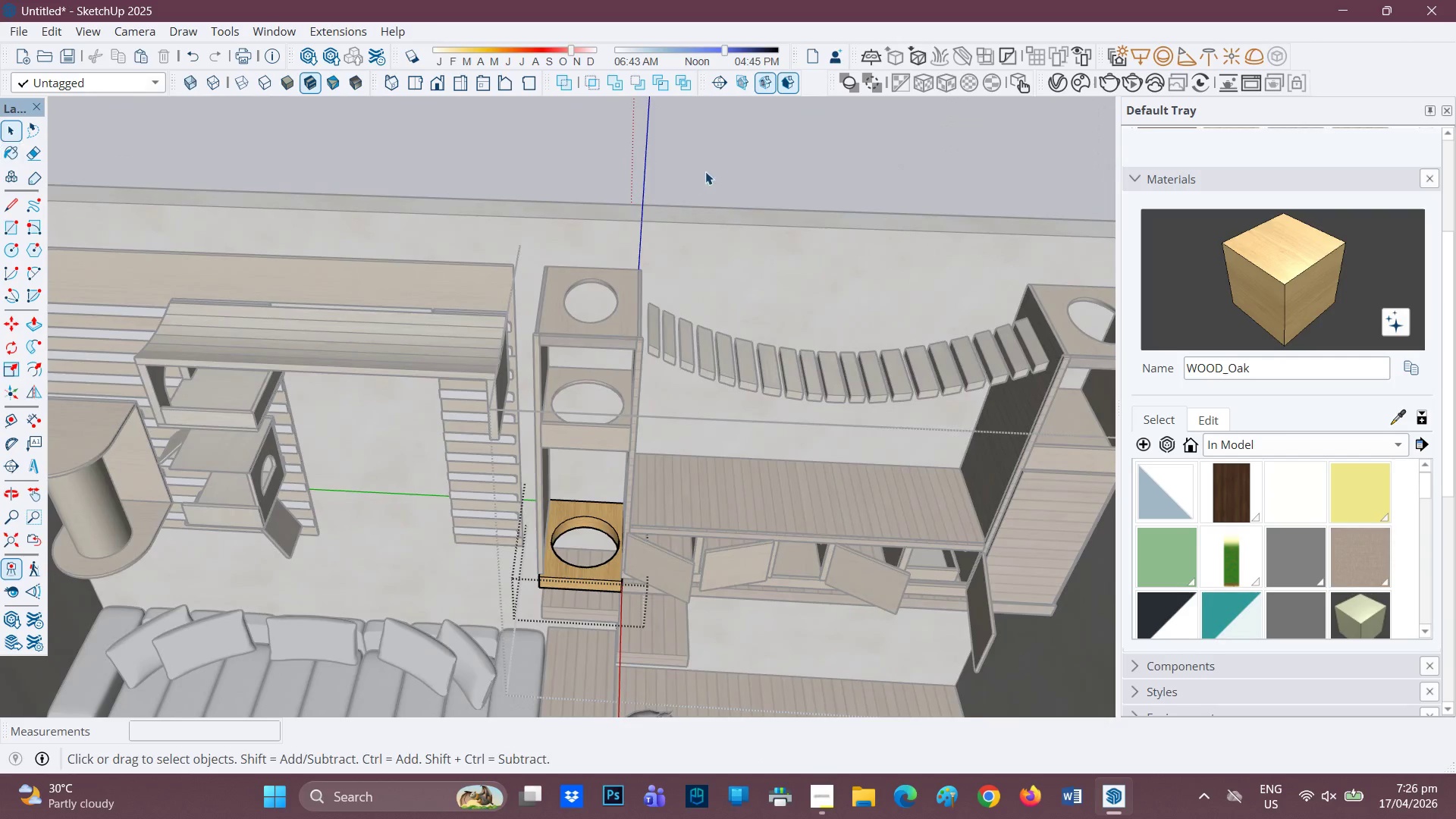 
scroll: coordinate [610, 577], scroll_direction: down, amount: 11.0
 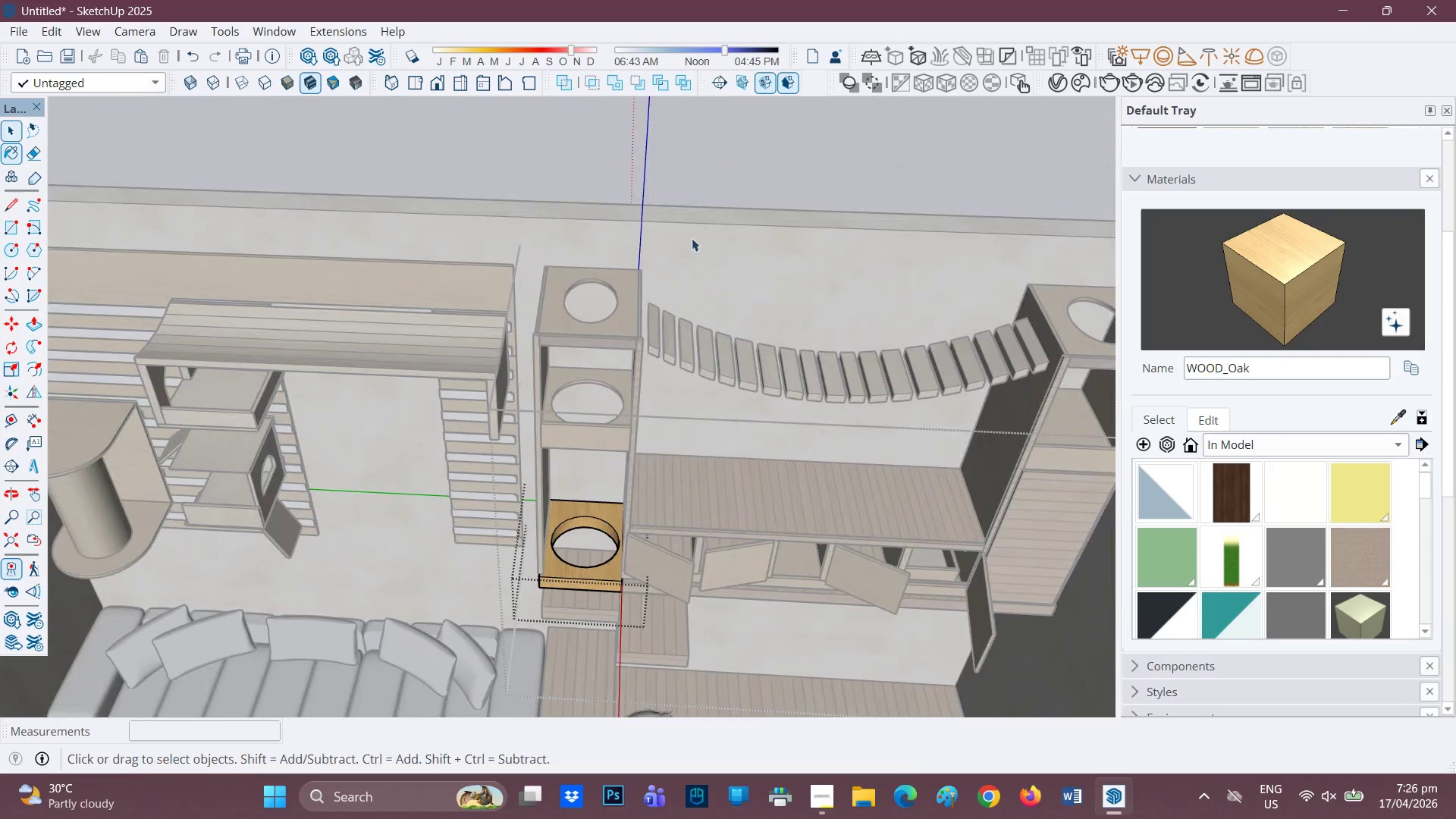 
left_click([705, 171])
 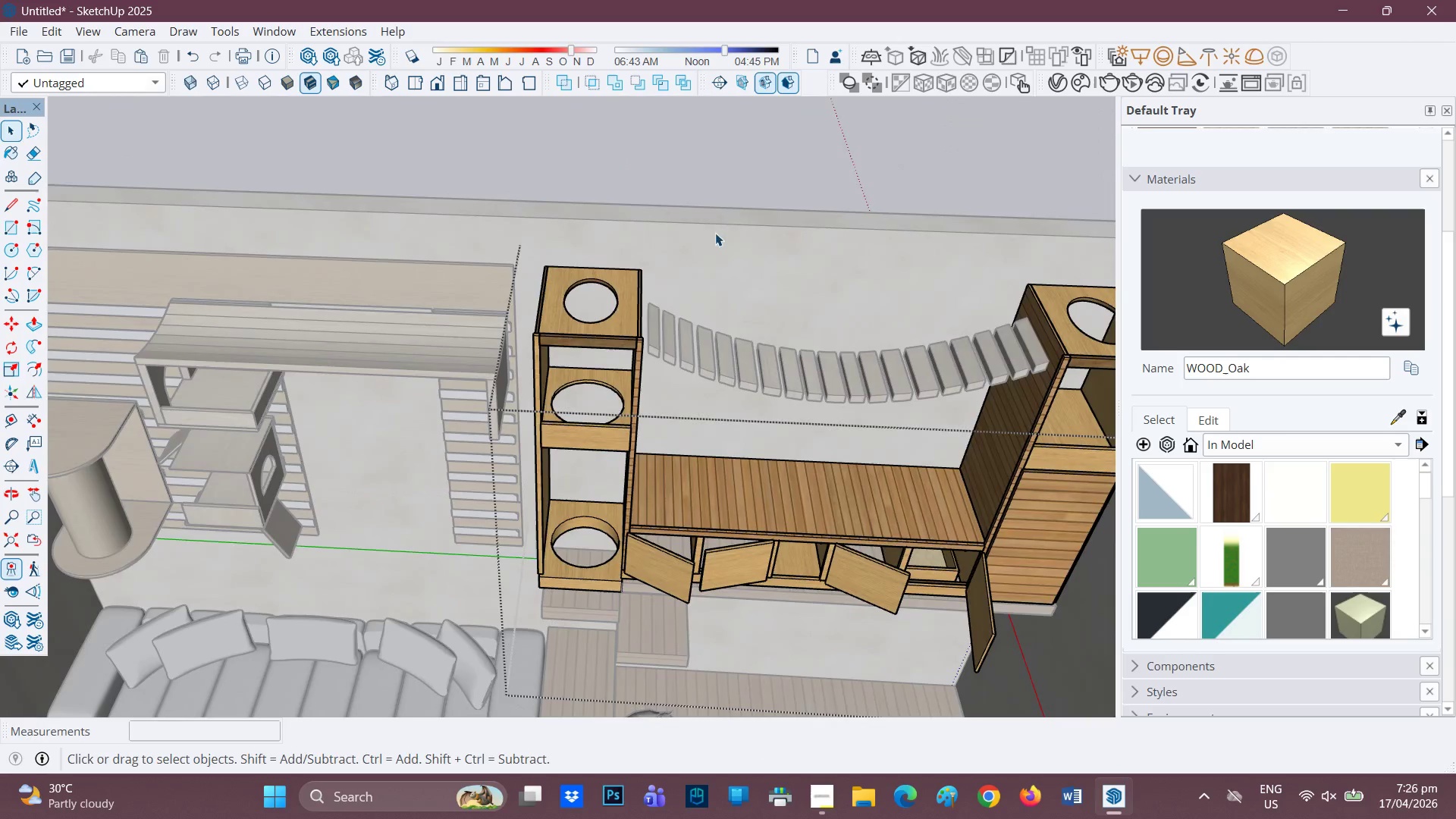 
scroll: coordinate [668, 504], scroll_direction: down, amount: 5.0
 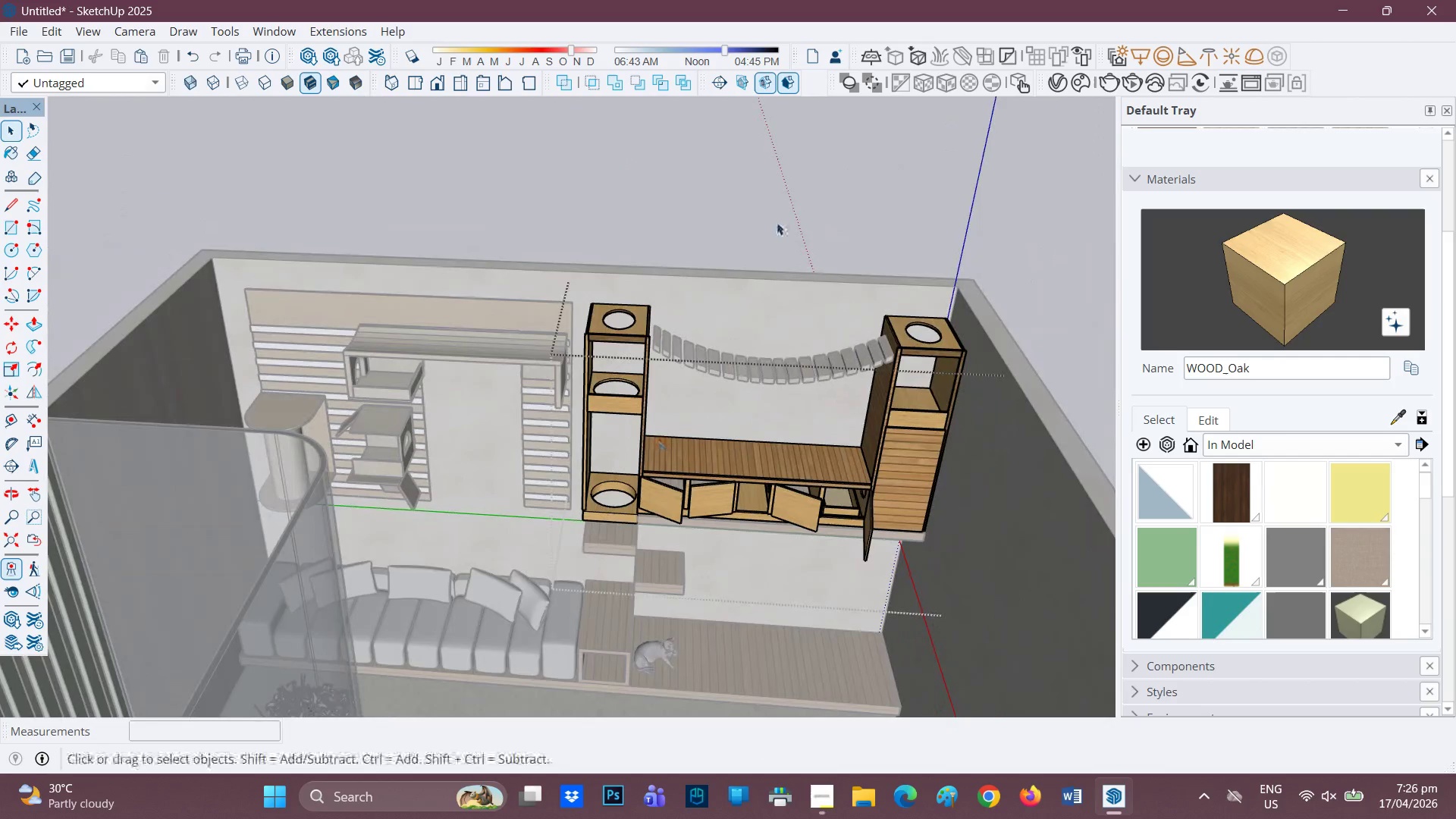 
left_click([777, 222])
 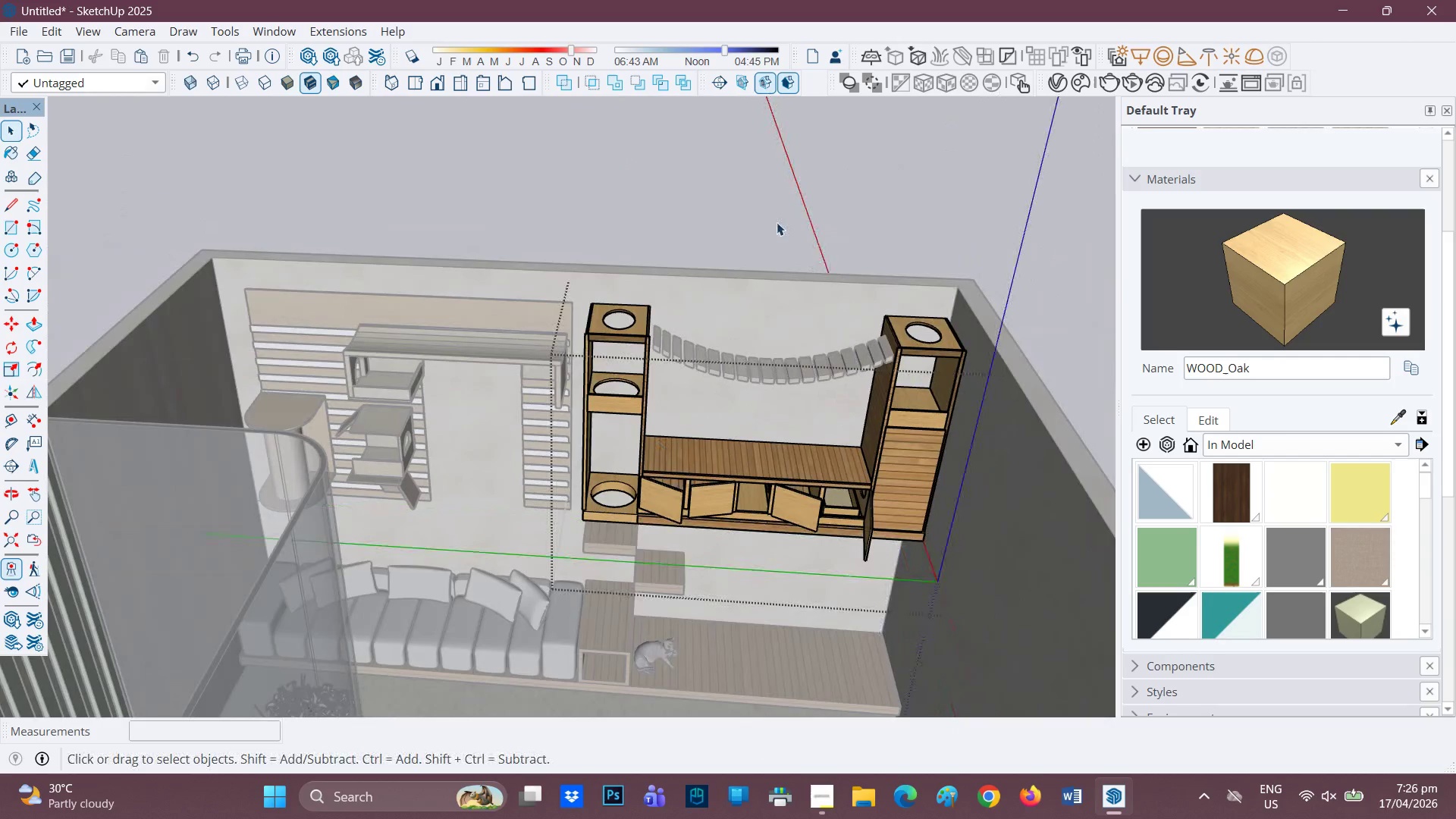 
left_click([777, 222])
 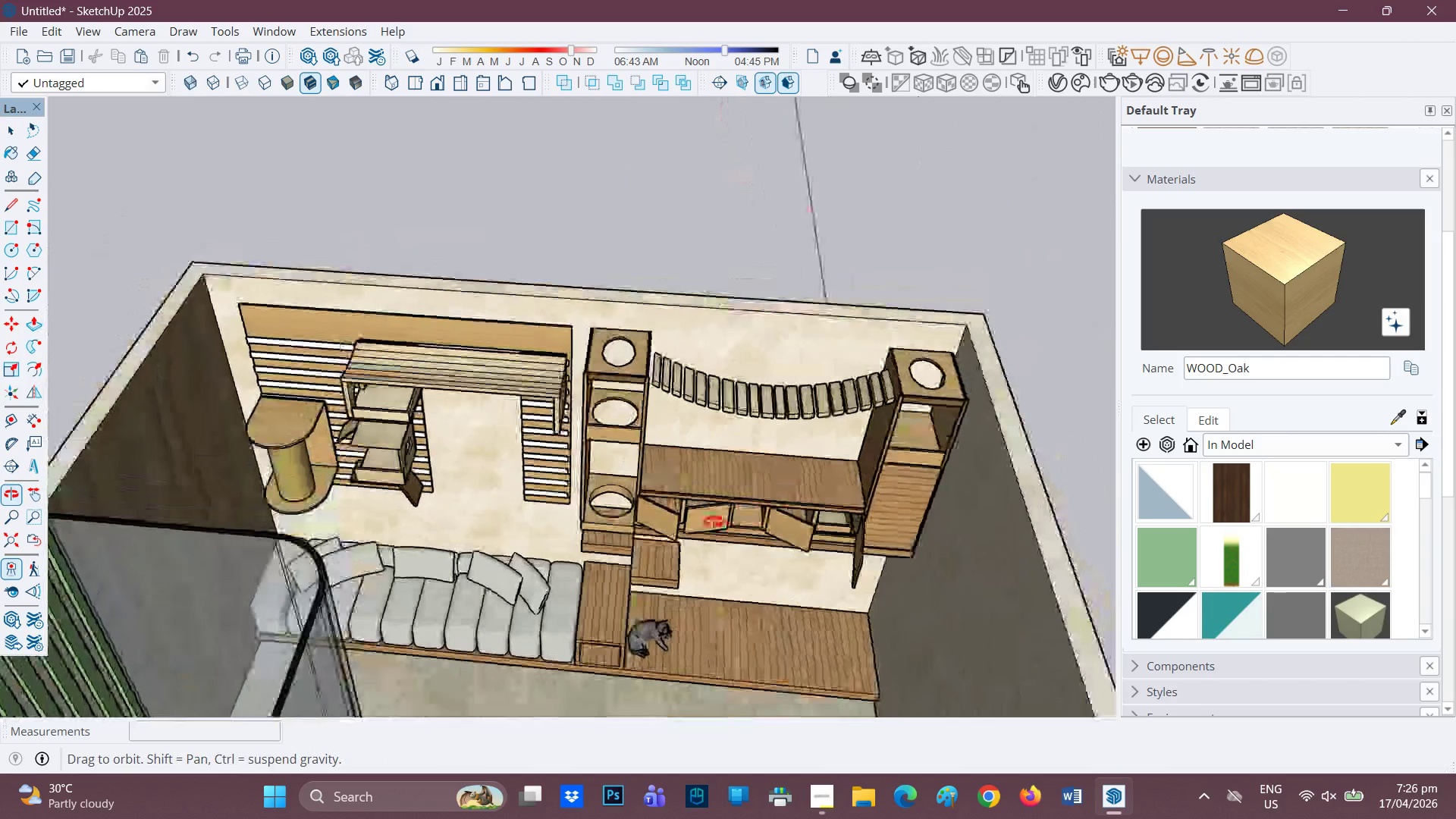 
scroll: coordinate [651, 524], scroll_direction: down, amount: 5.0
 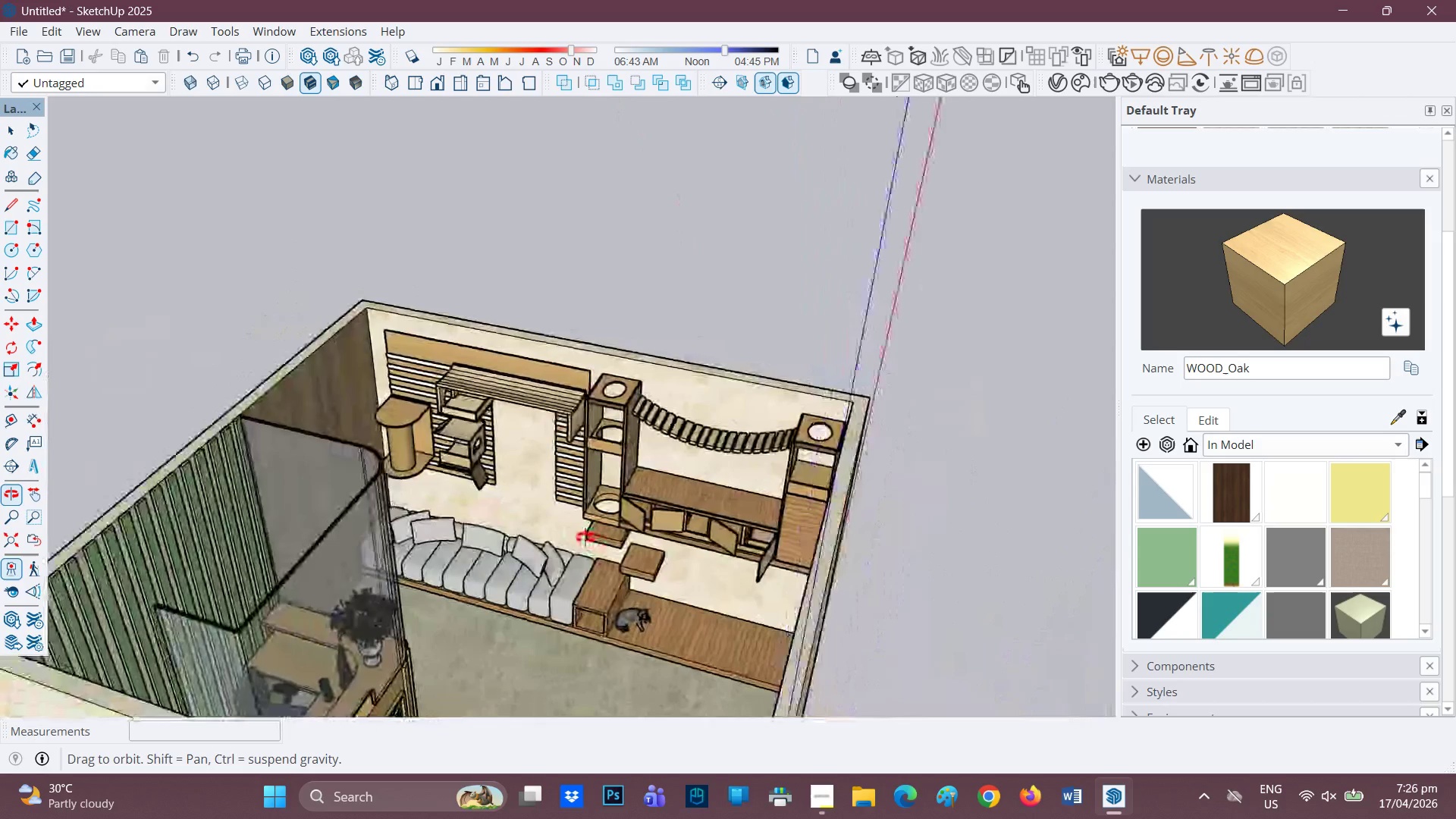 
key(H)
 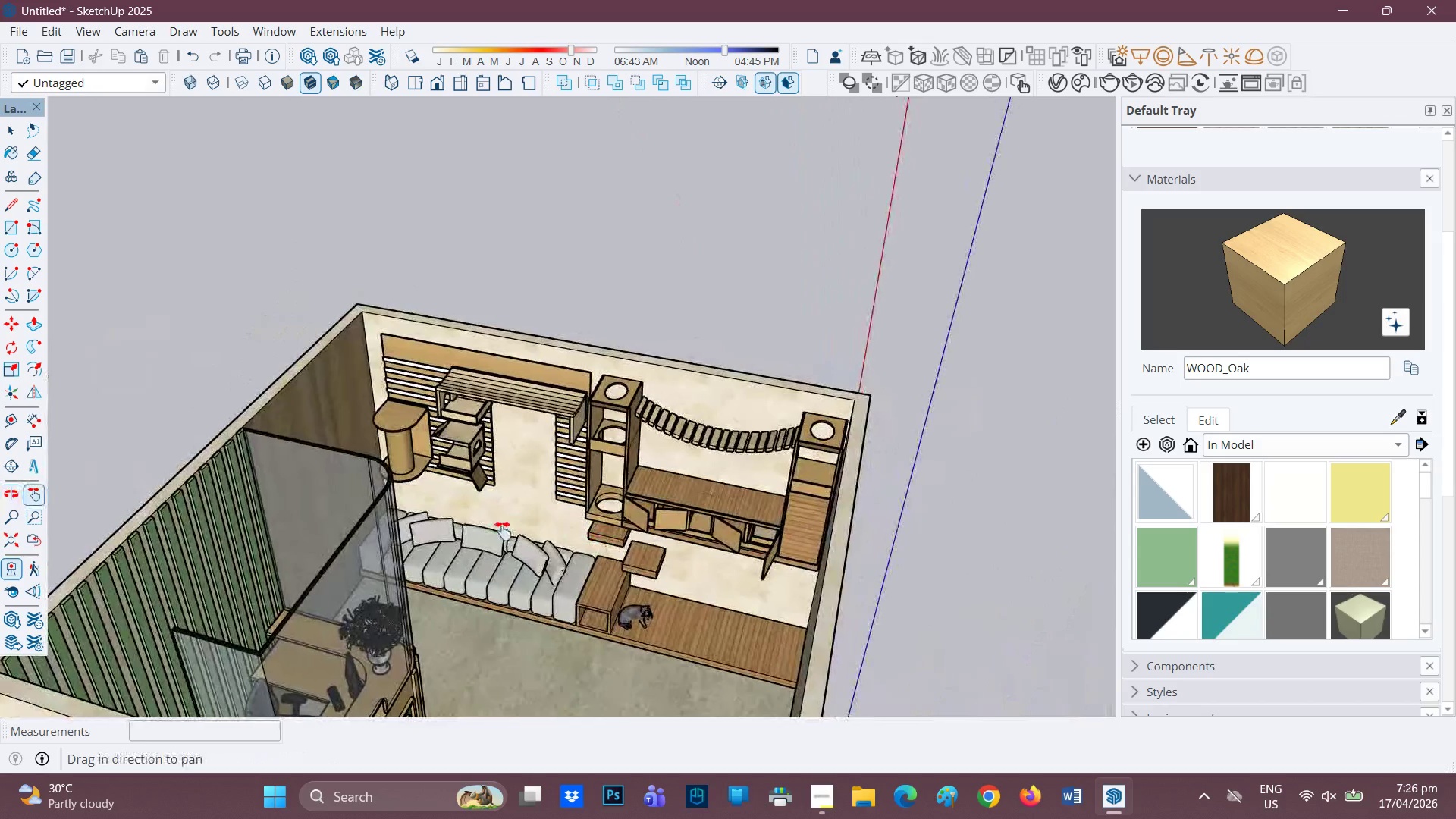 
left_click_drag(start_coordinate=[550, 513], to_coordinate=[479, 545])
 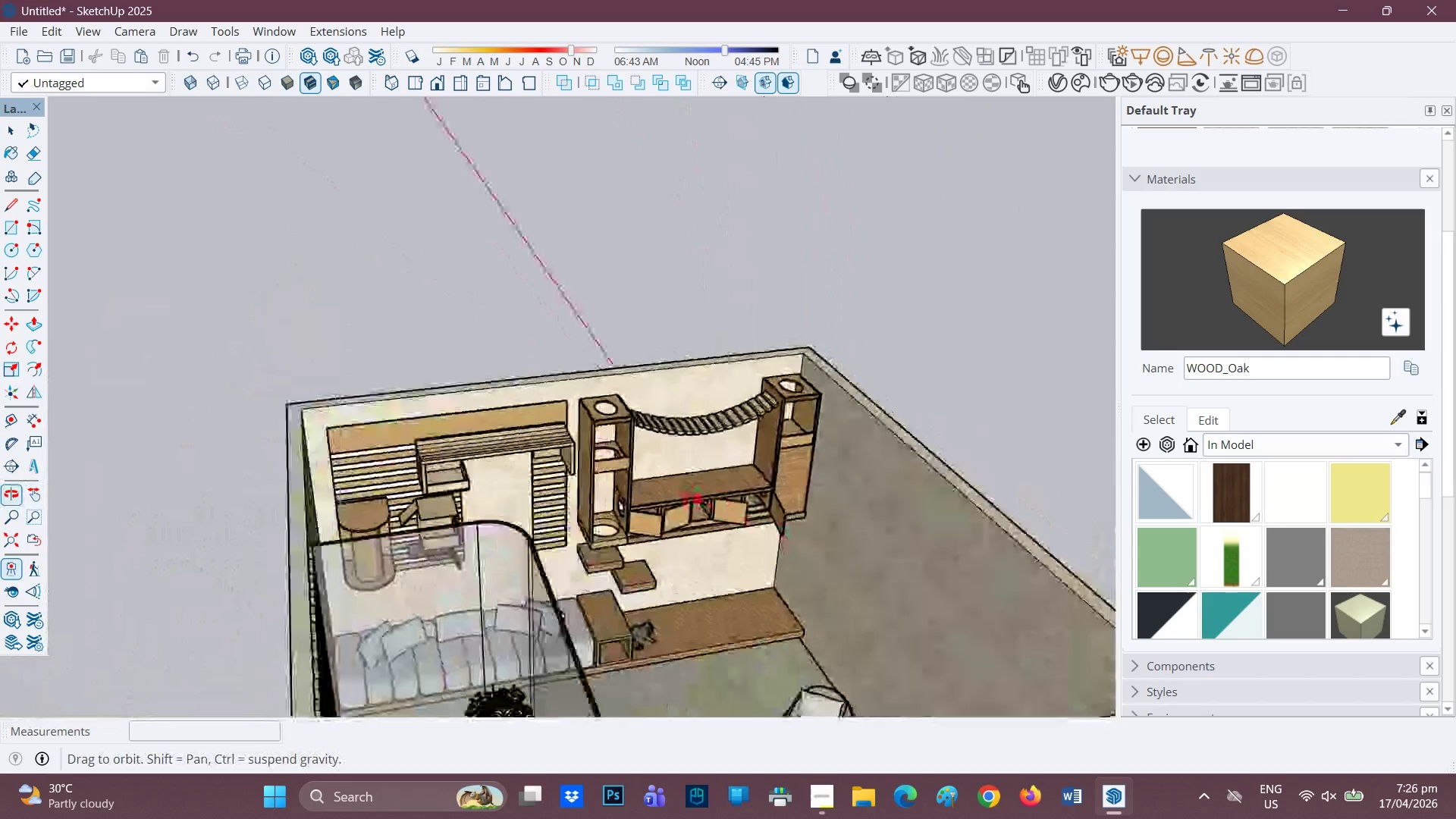 
scroll: coordinate [608, 529], scroll_direction: up, amount: 11.0
 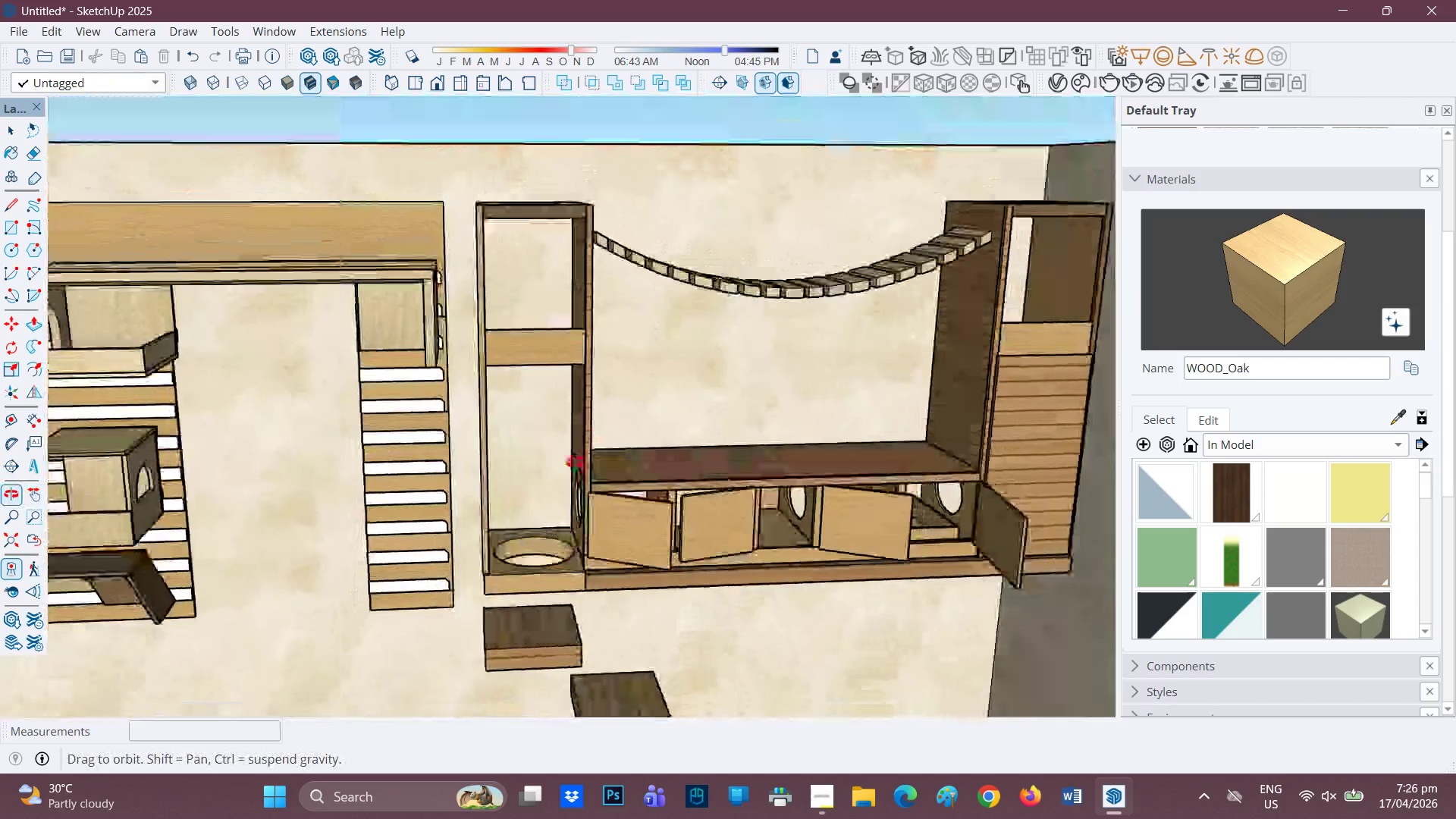 
scroll: coordinate [455, 472], scroll_direction: down, amount: 12.0
 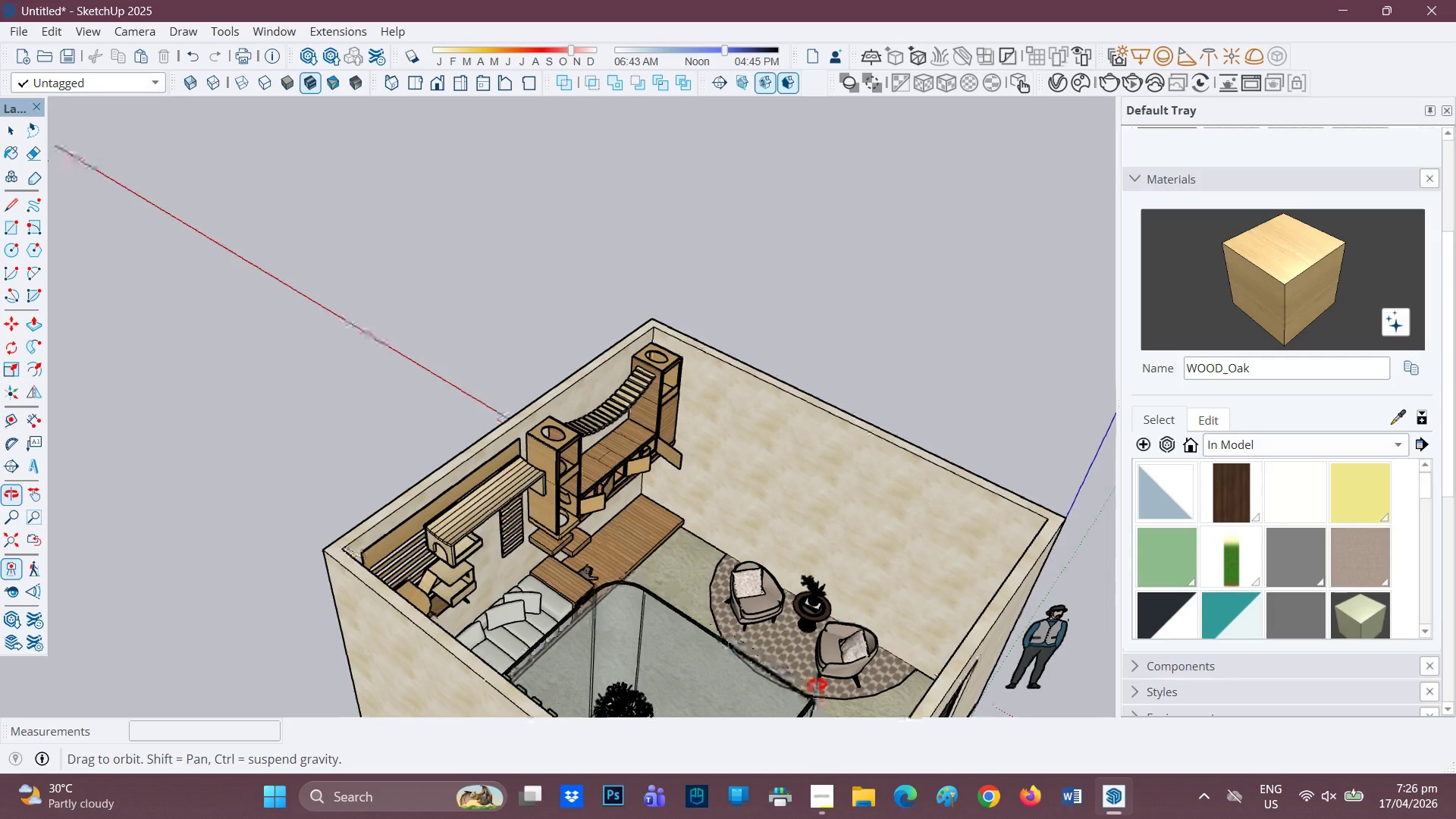 
key(H)
 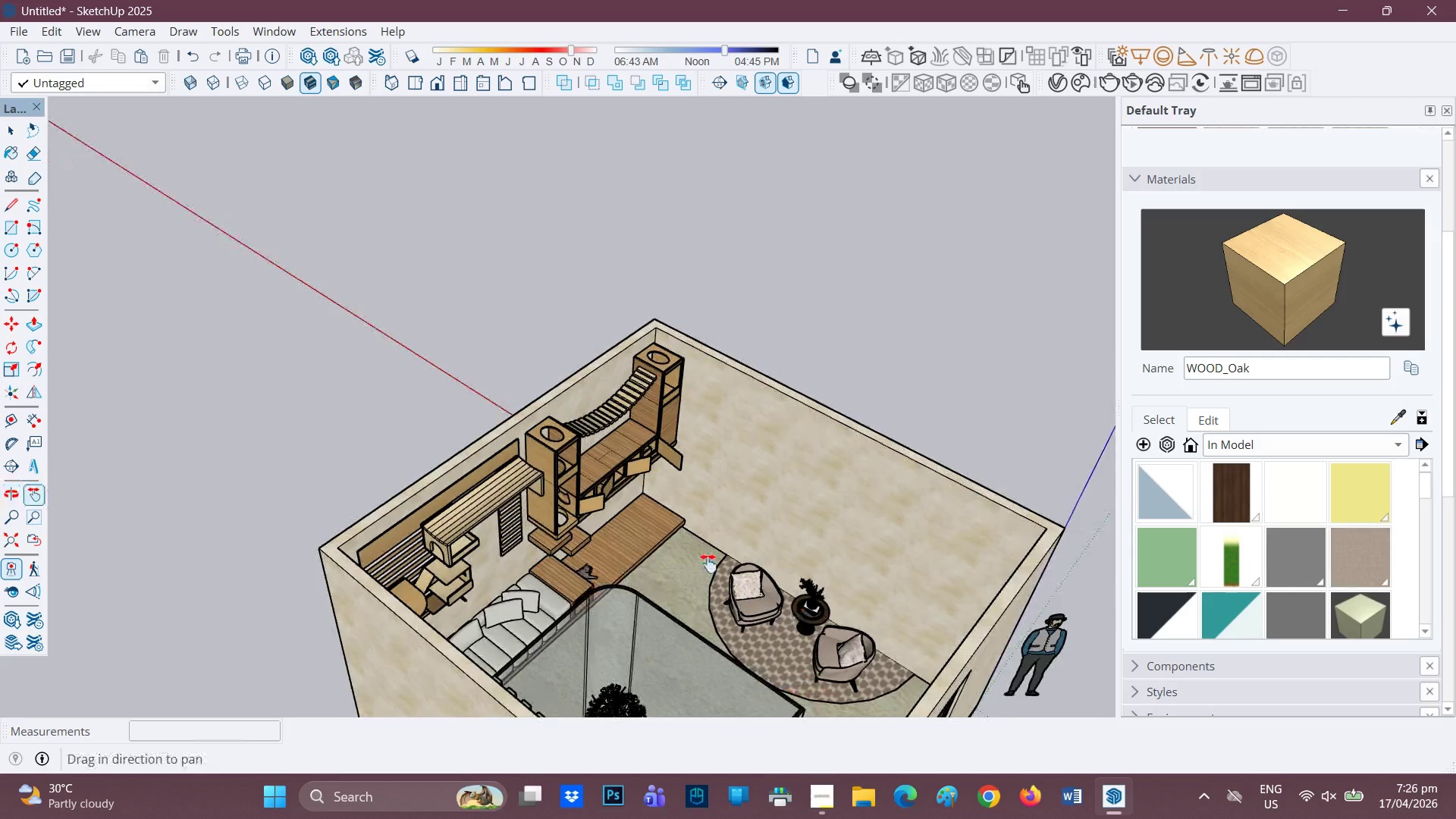 
left_click_drag(start_coordinate=[725, 560], to_coordinate=[505, 593])
 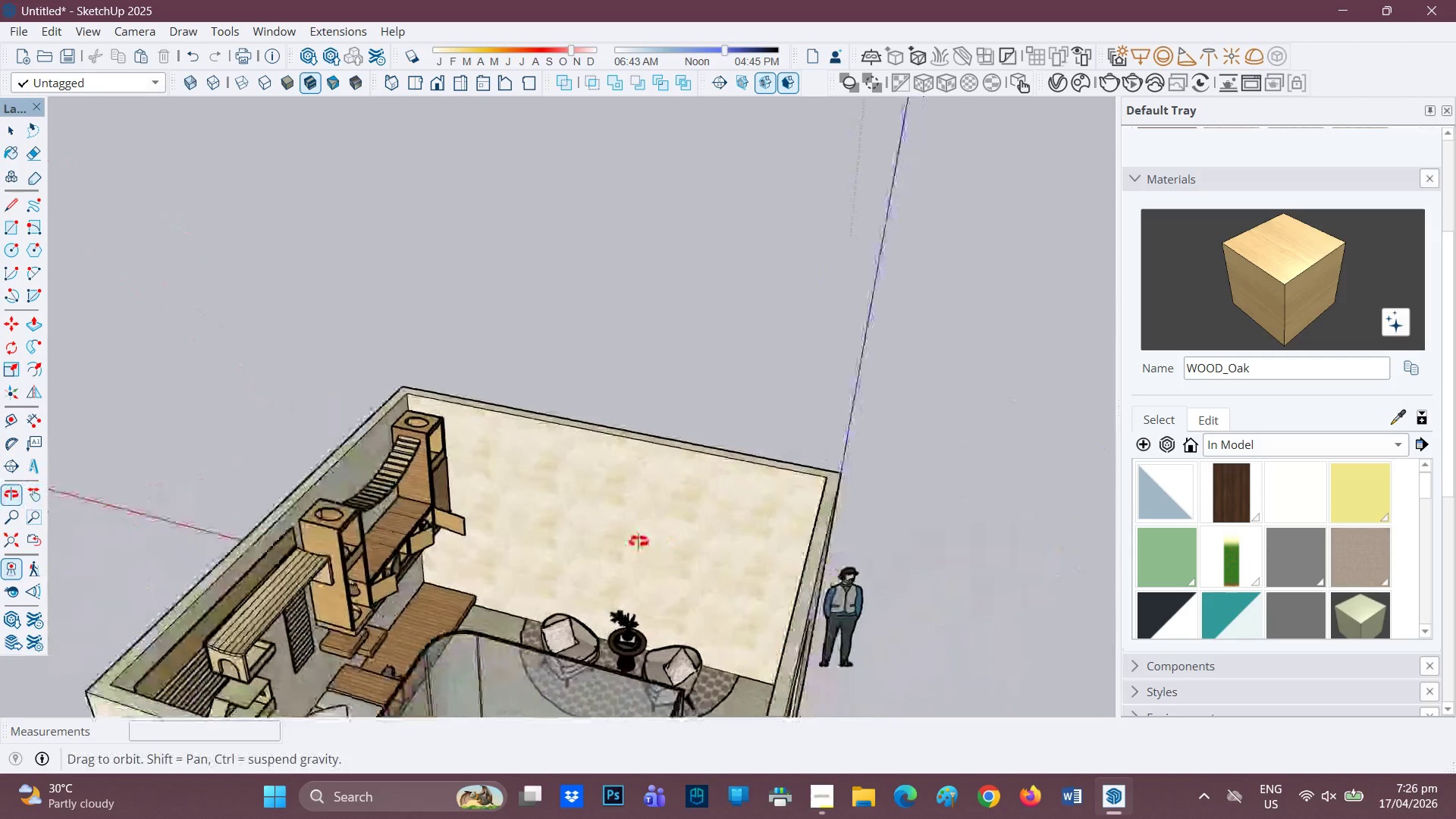 
scroll: coordinate [633, 557], scroll_direction: down, amount: 1.0
 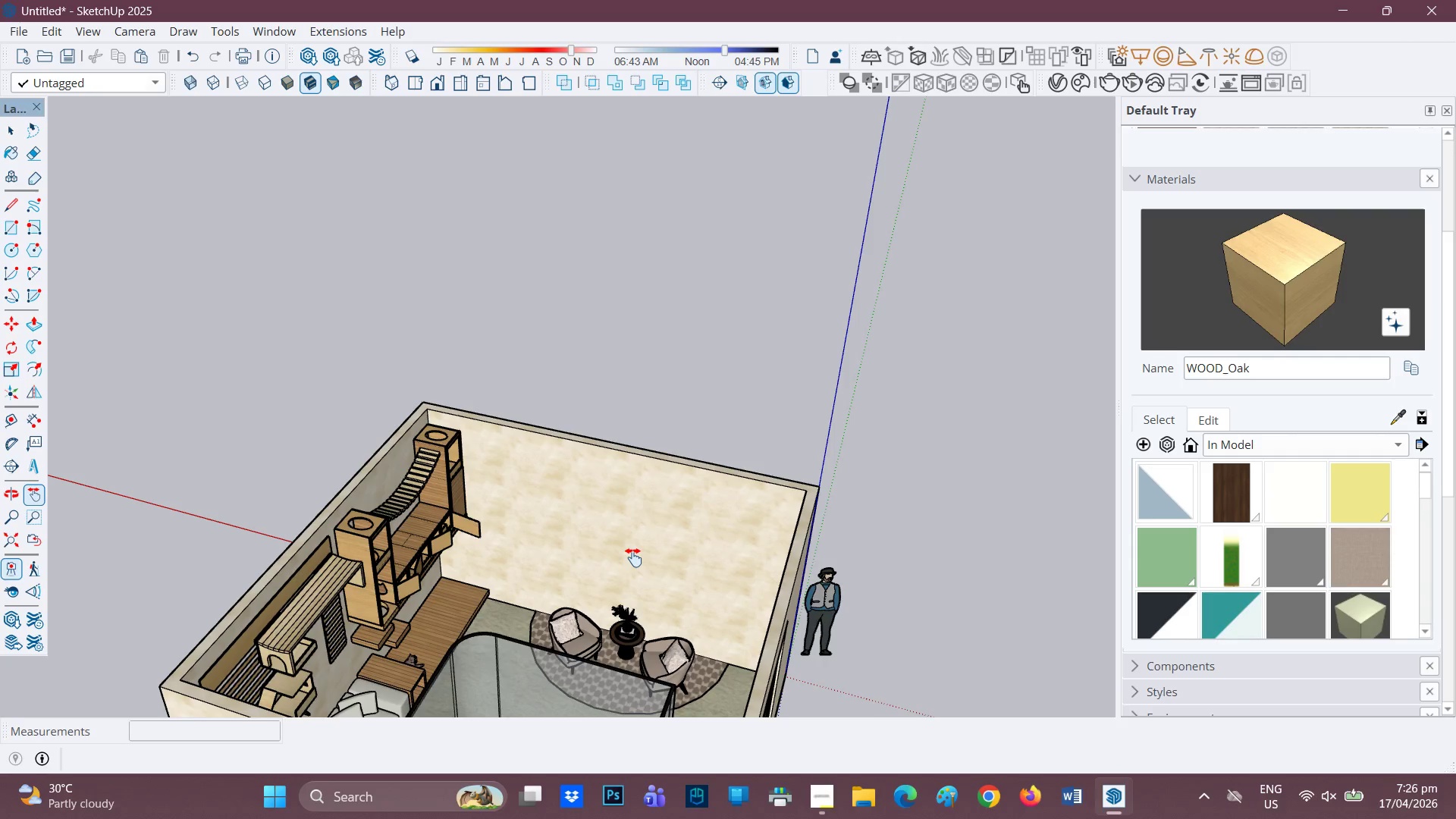 
wait(14.38)
 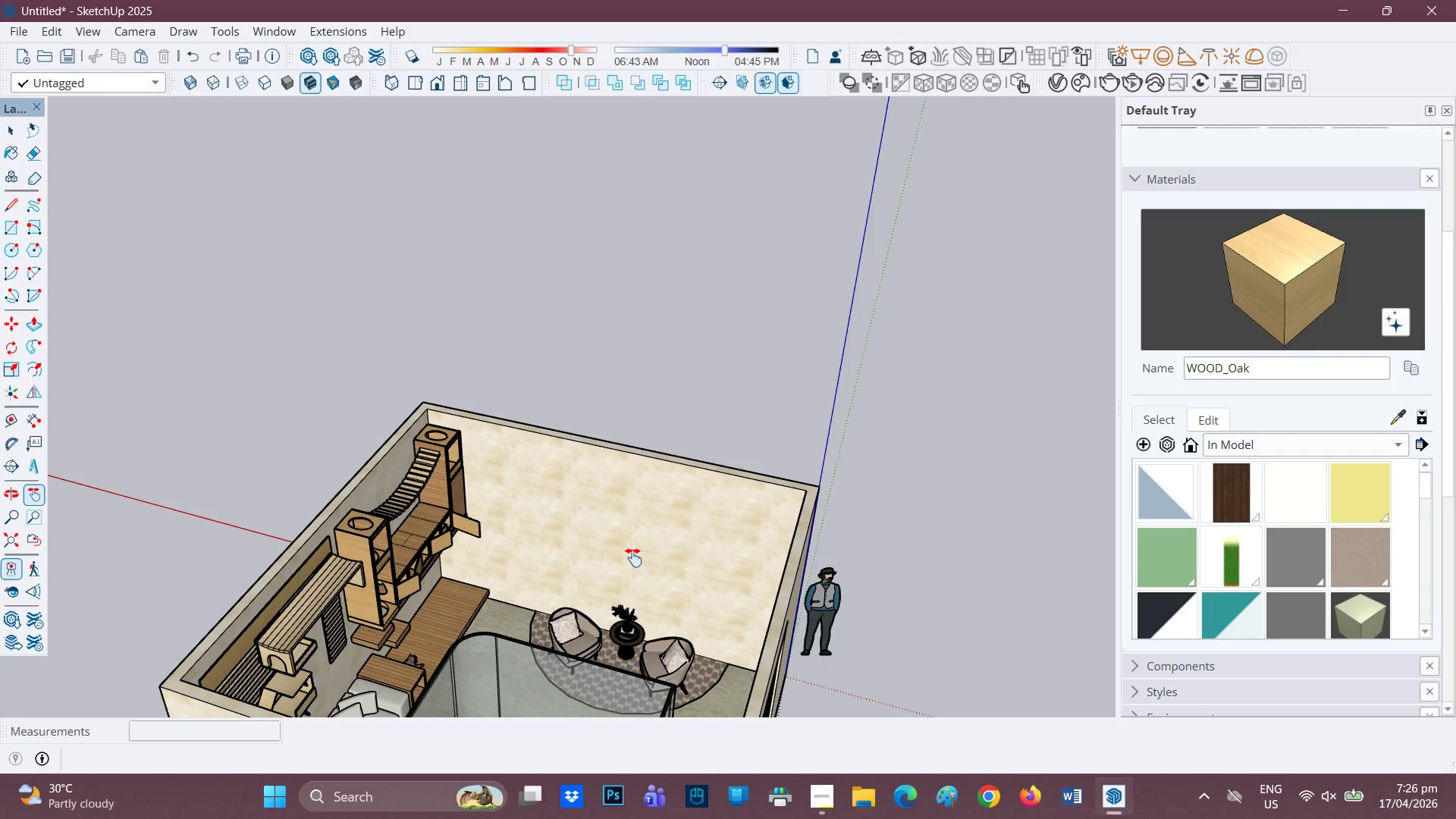 
left_click([827, 792])